 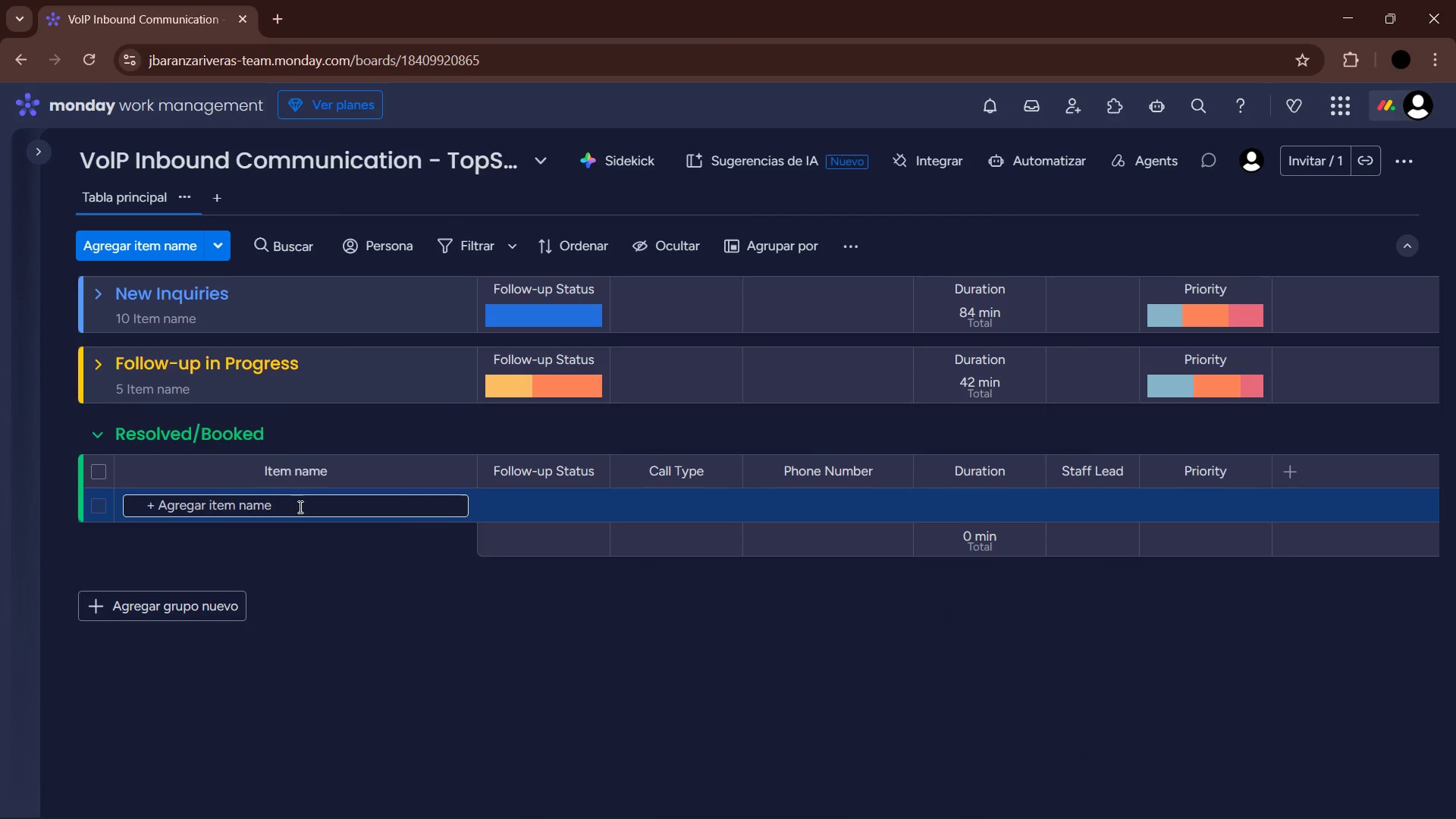 
type(Booking> Court 3 Saturday 10Am)
key(Backspace)
type(M)
 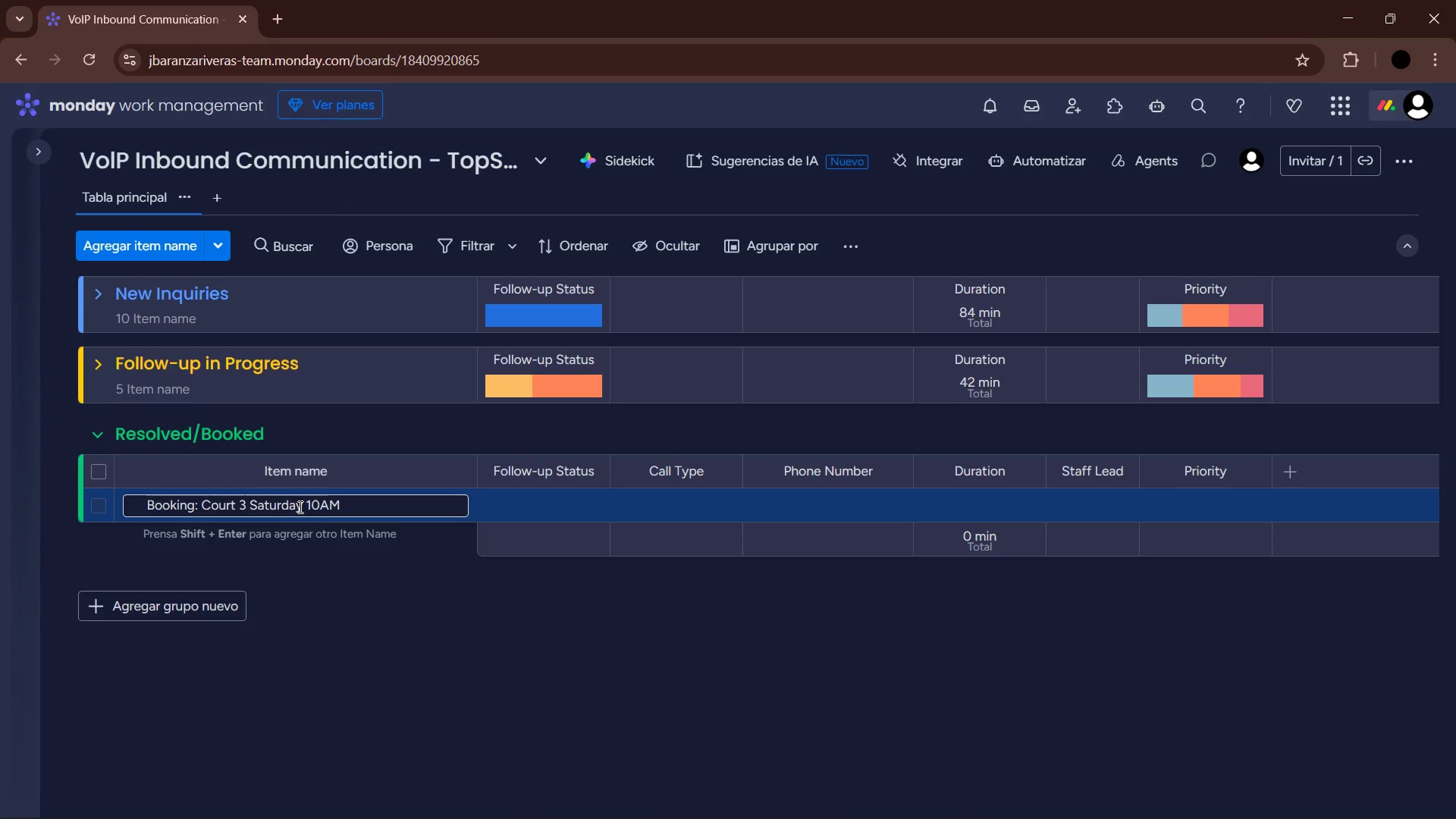 
key(Enter)
 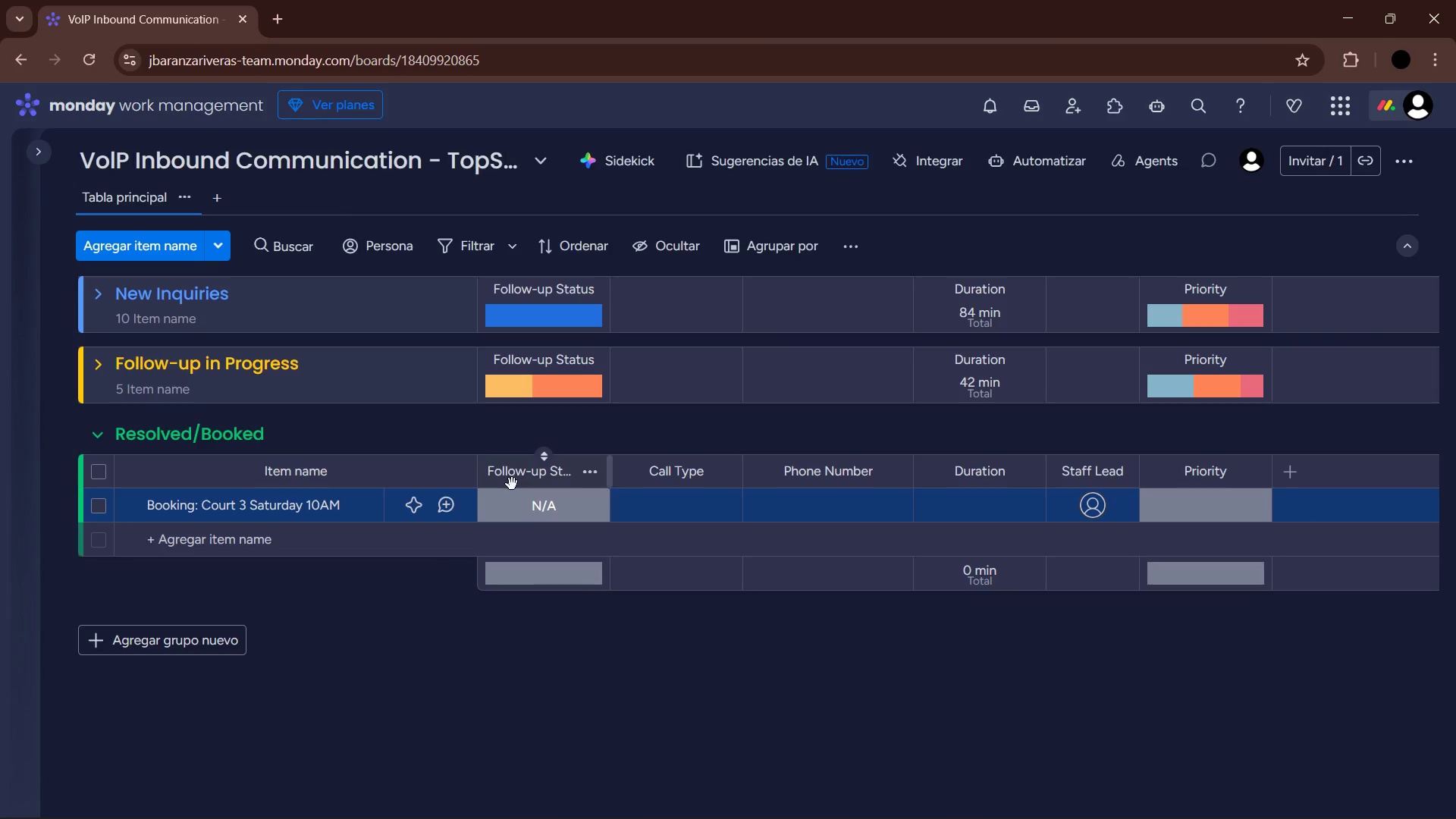 
left_click([529, 496])
 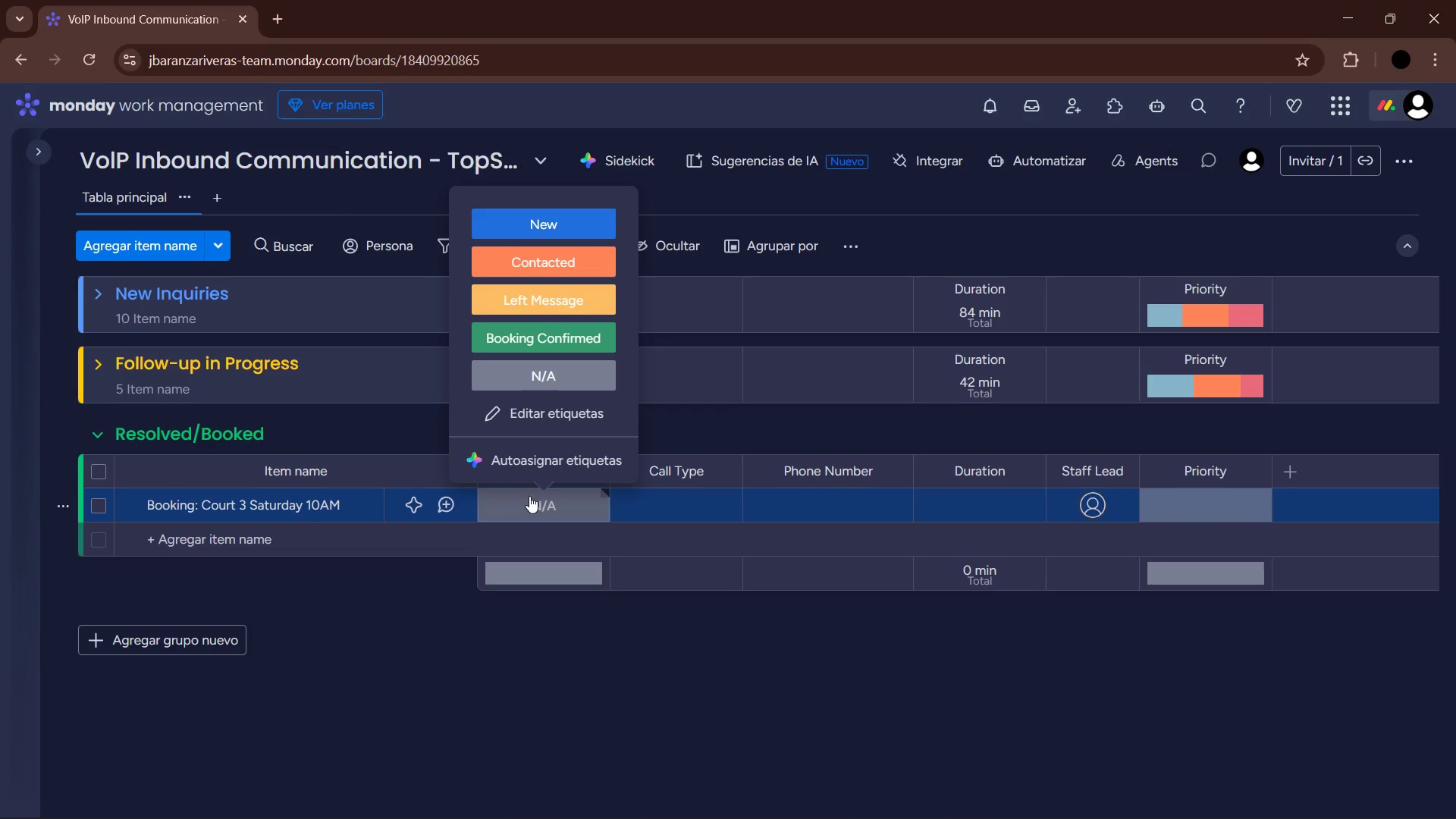 
wait(46.59)
 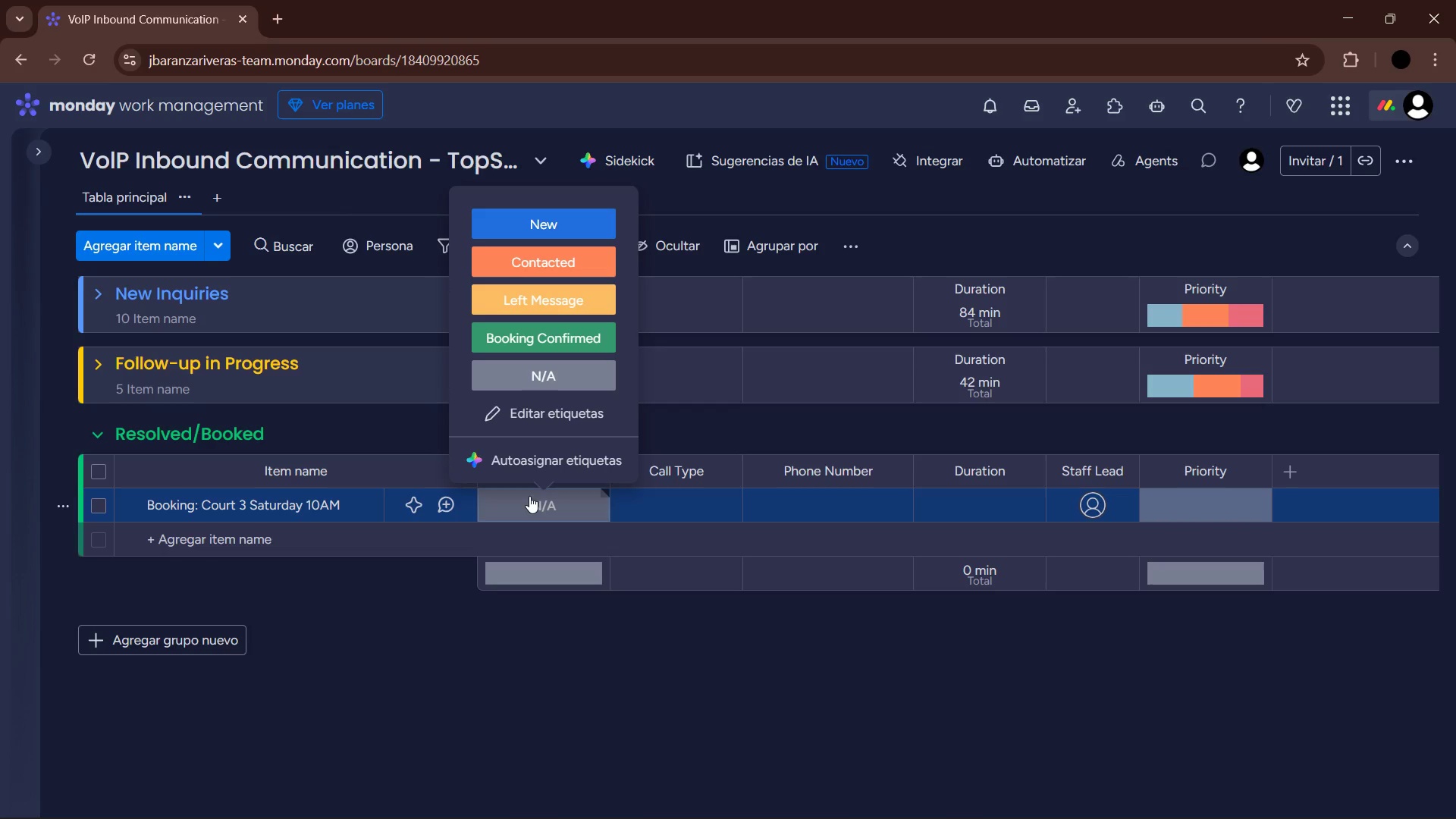 
left_click([574, 337])
 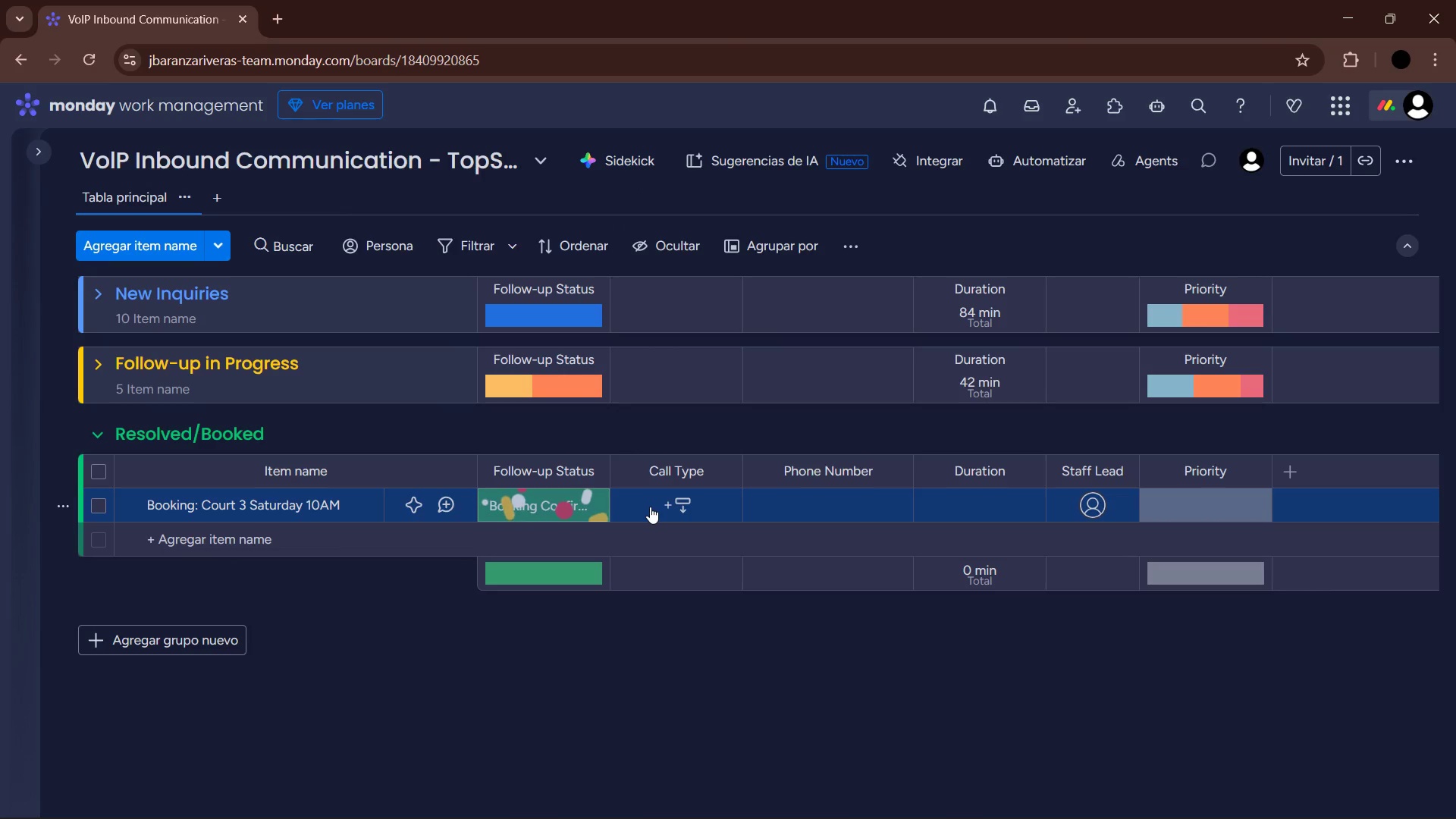 
left_click([650, 507])
 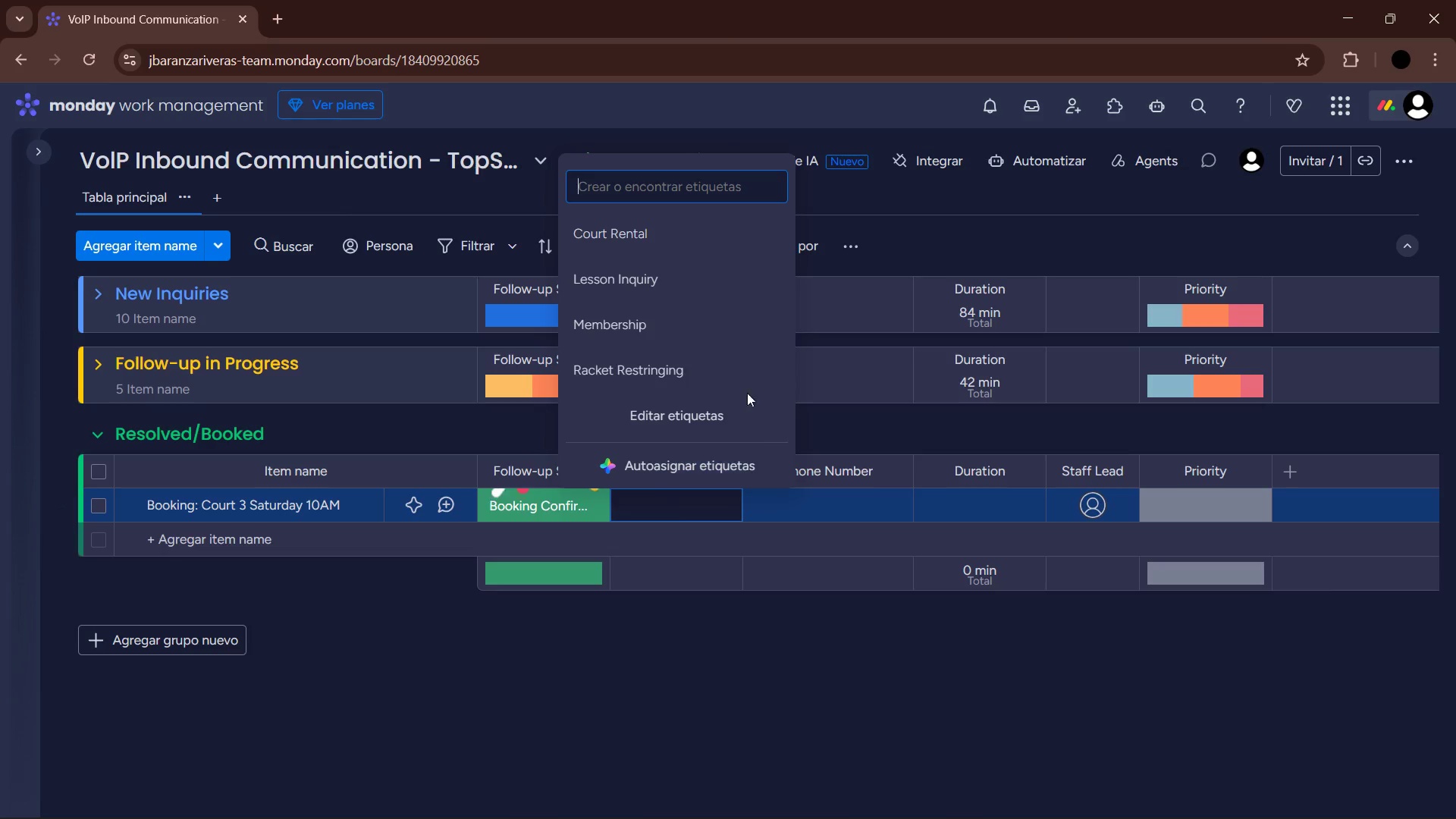 
left_click([639, 230])
 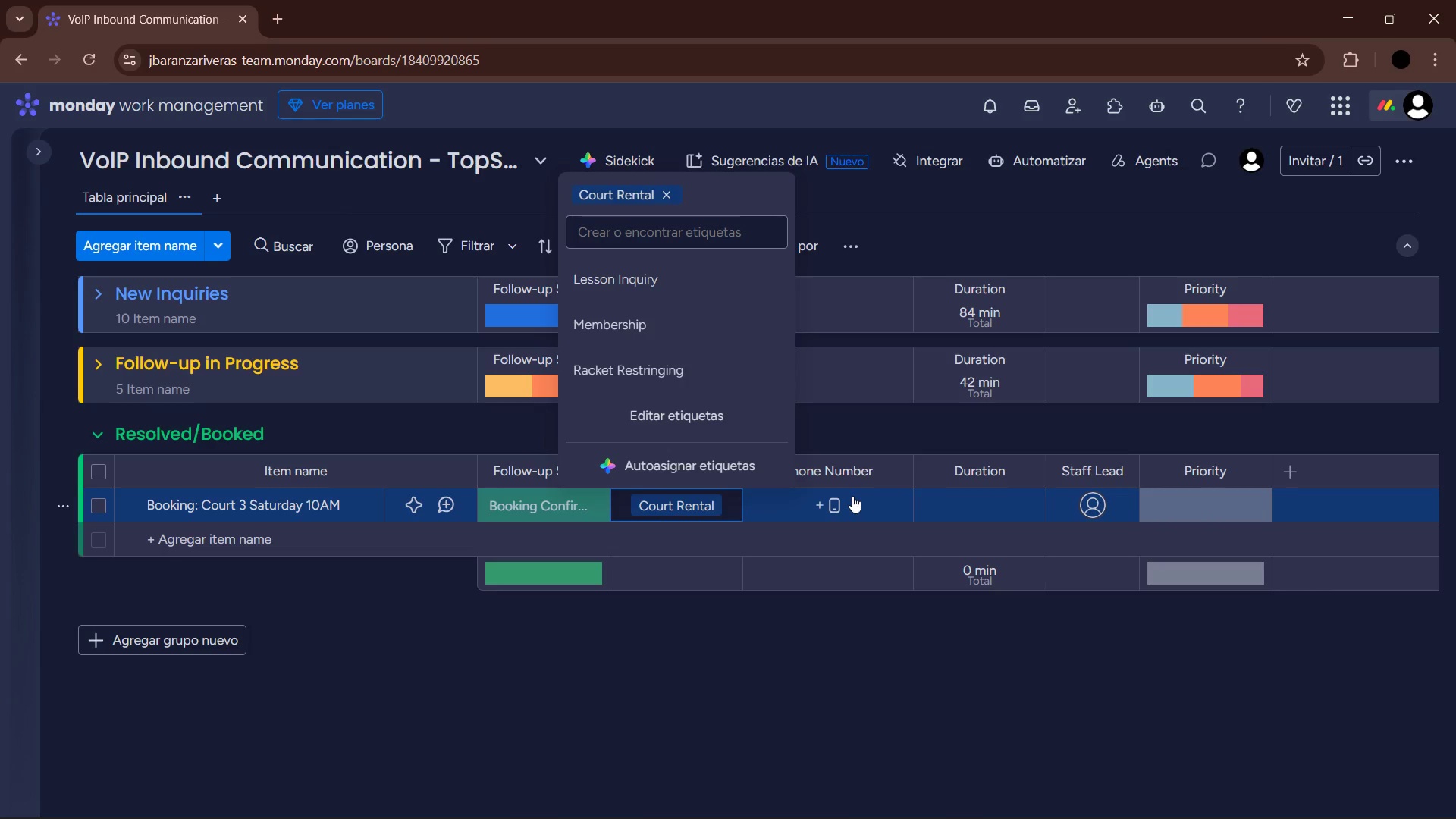 
left_click([852, 496])
 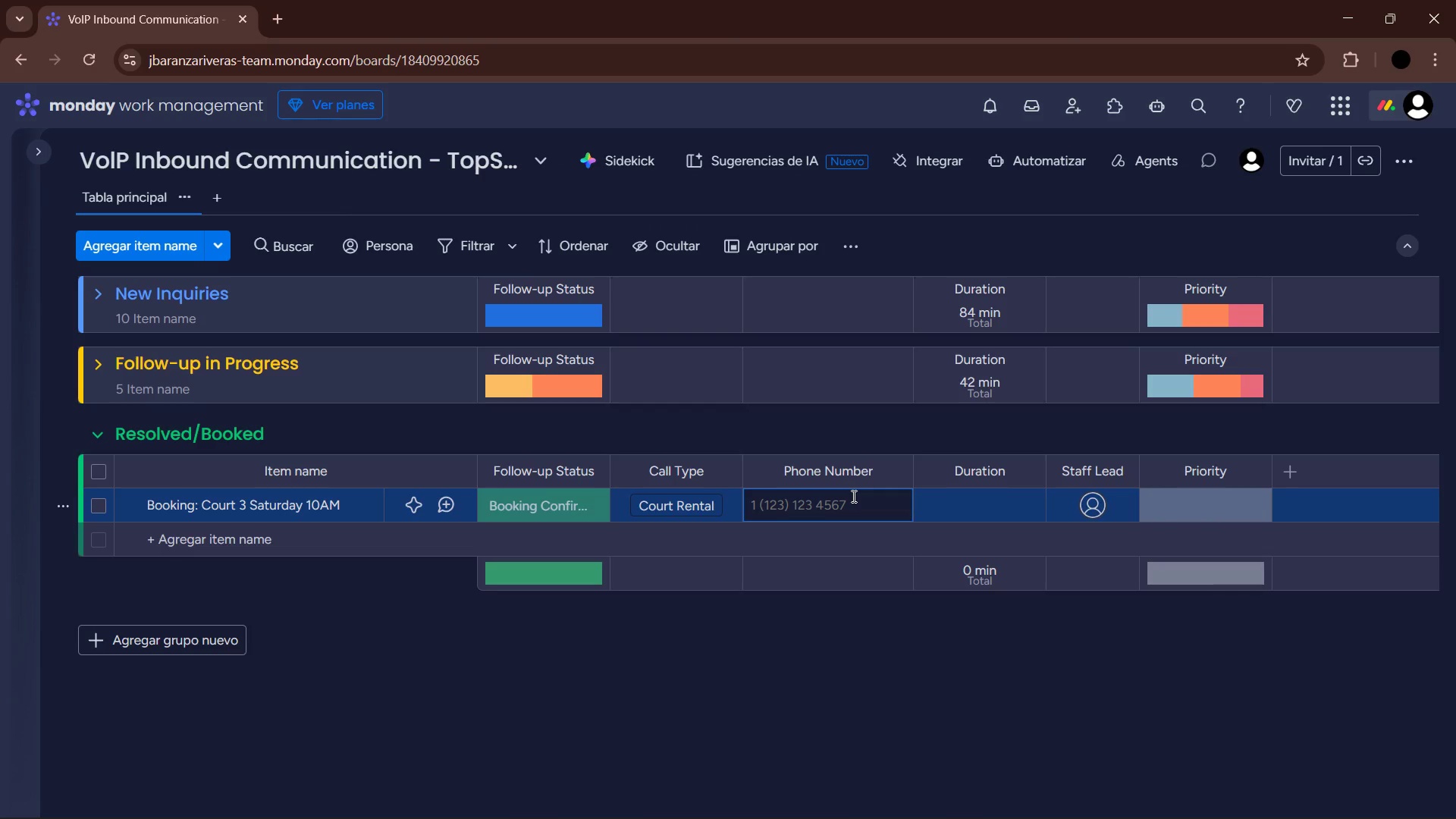 
key(NumpadAdd)
 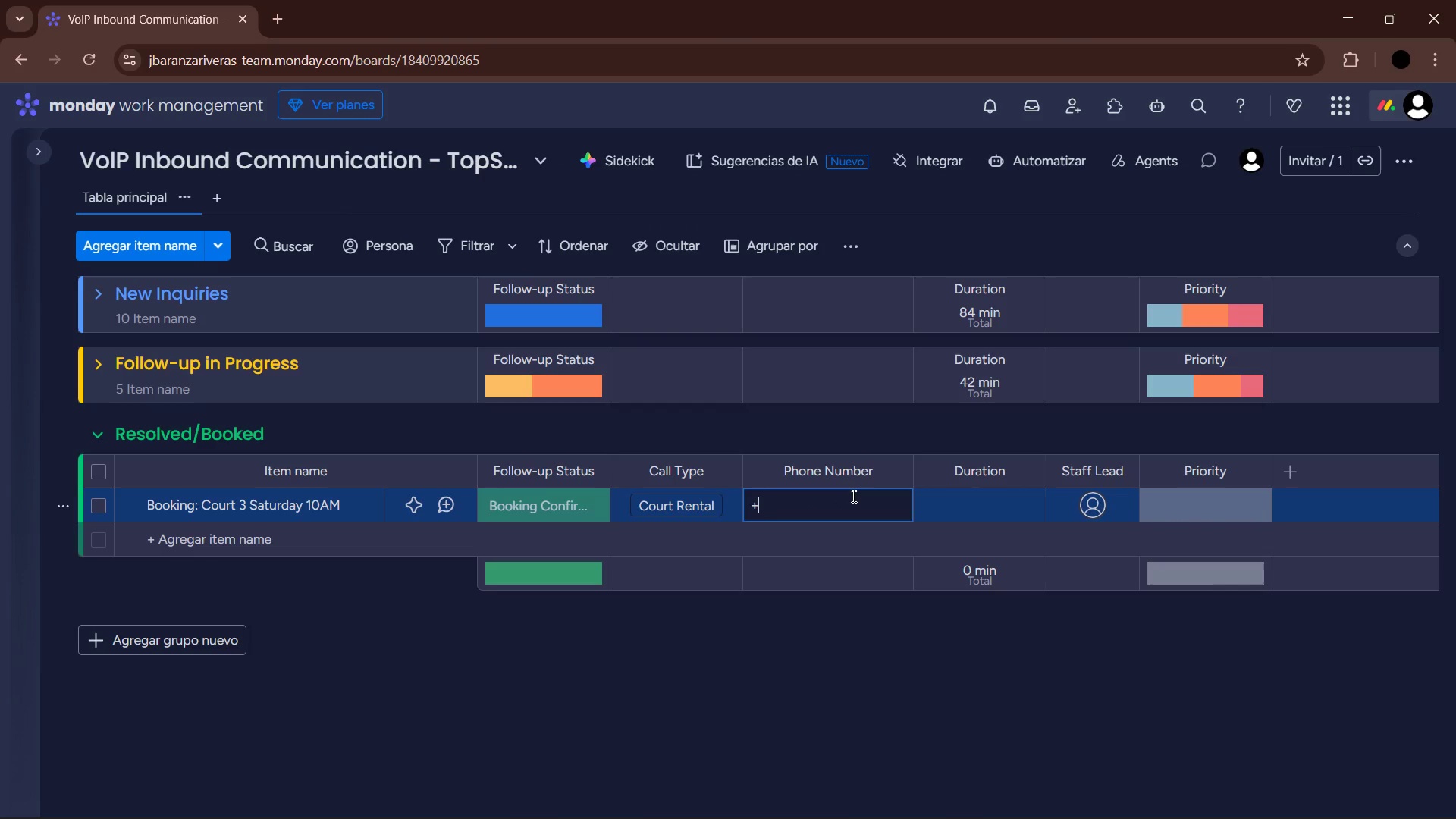 
key(Numpad1)
 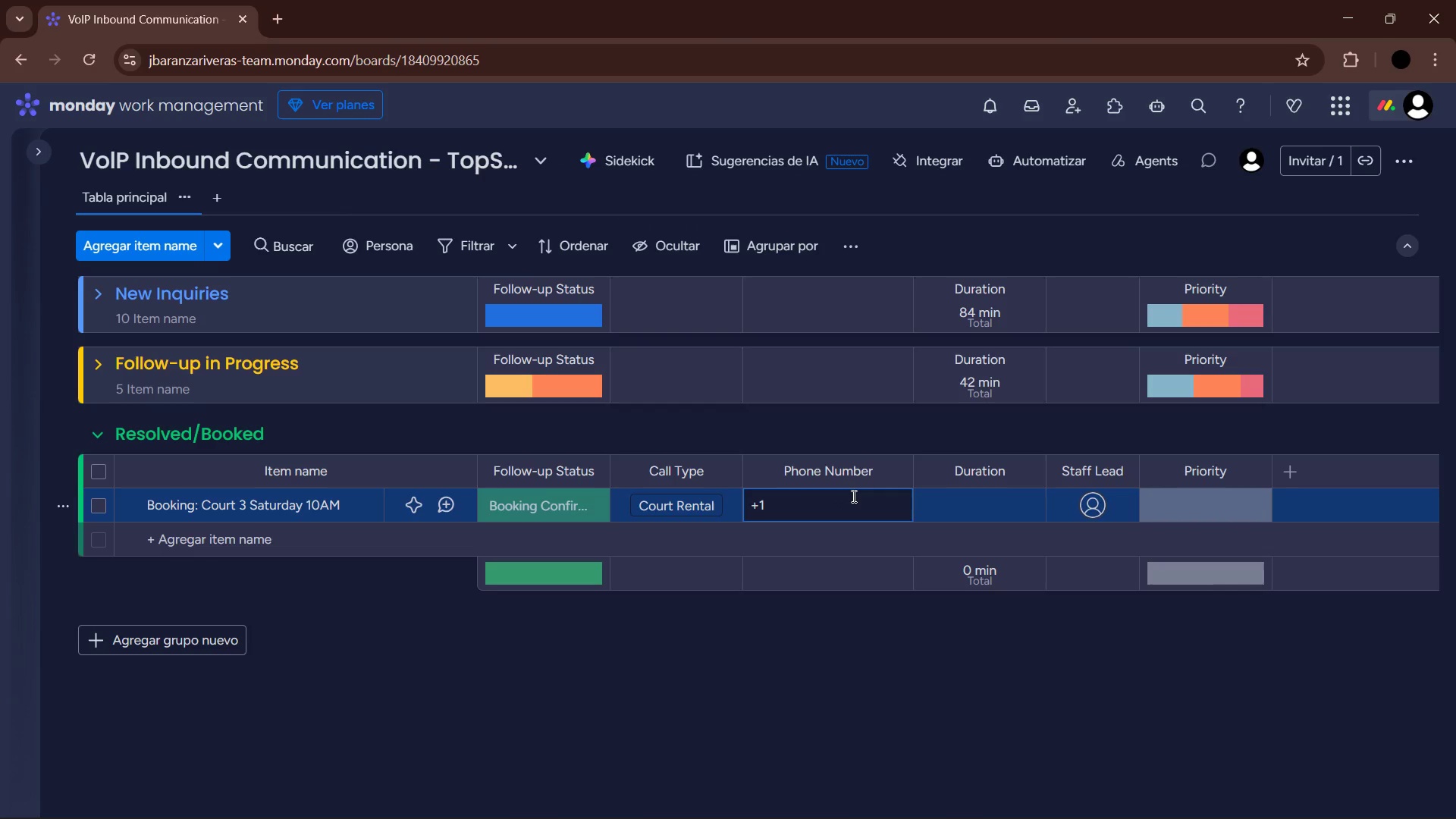 
key(Numpad5)
 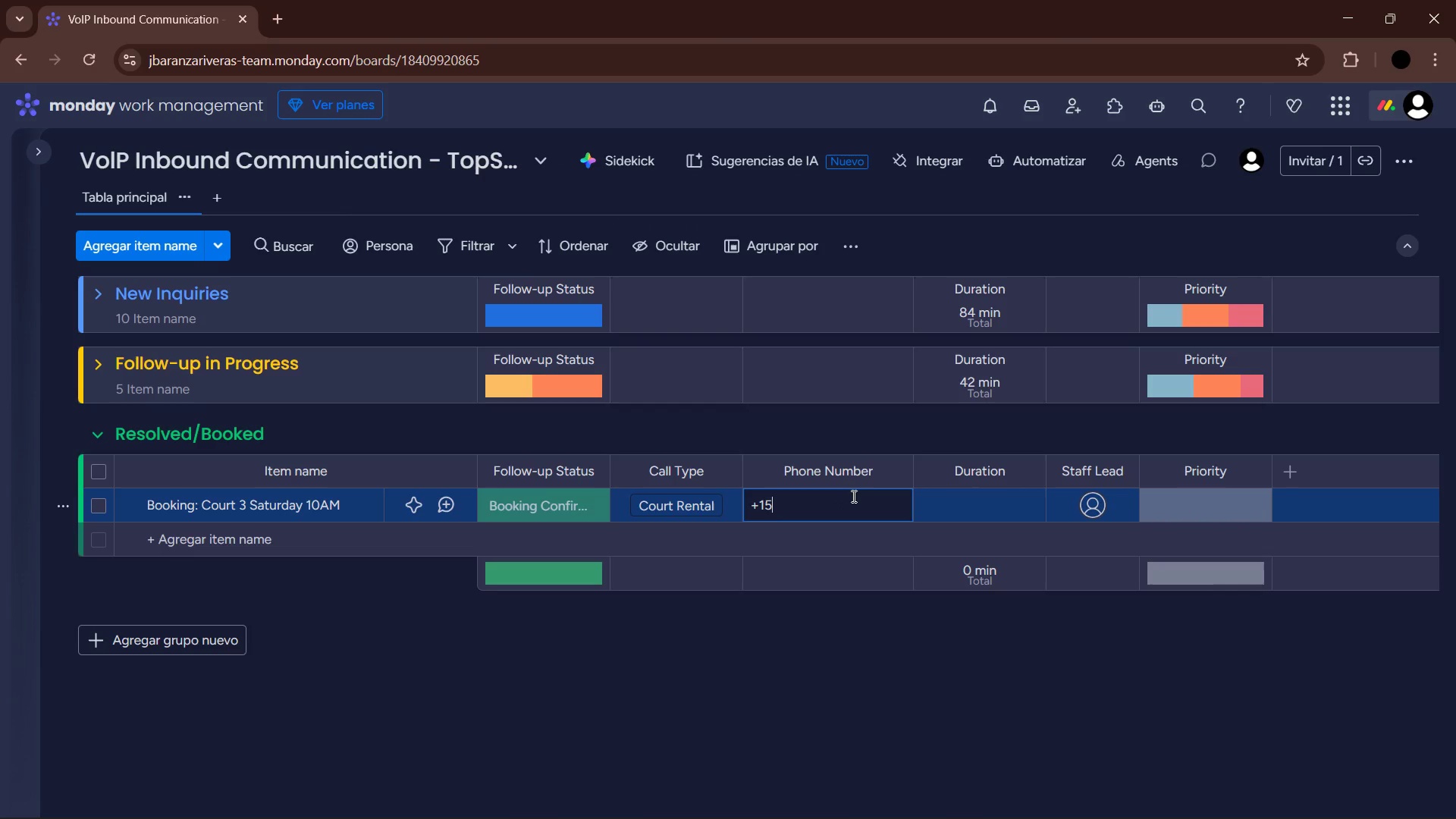 
key(Numpad5)
 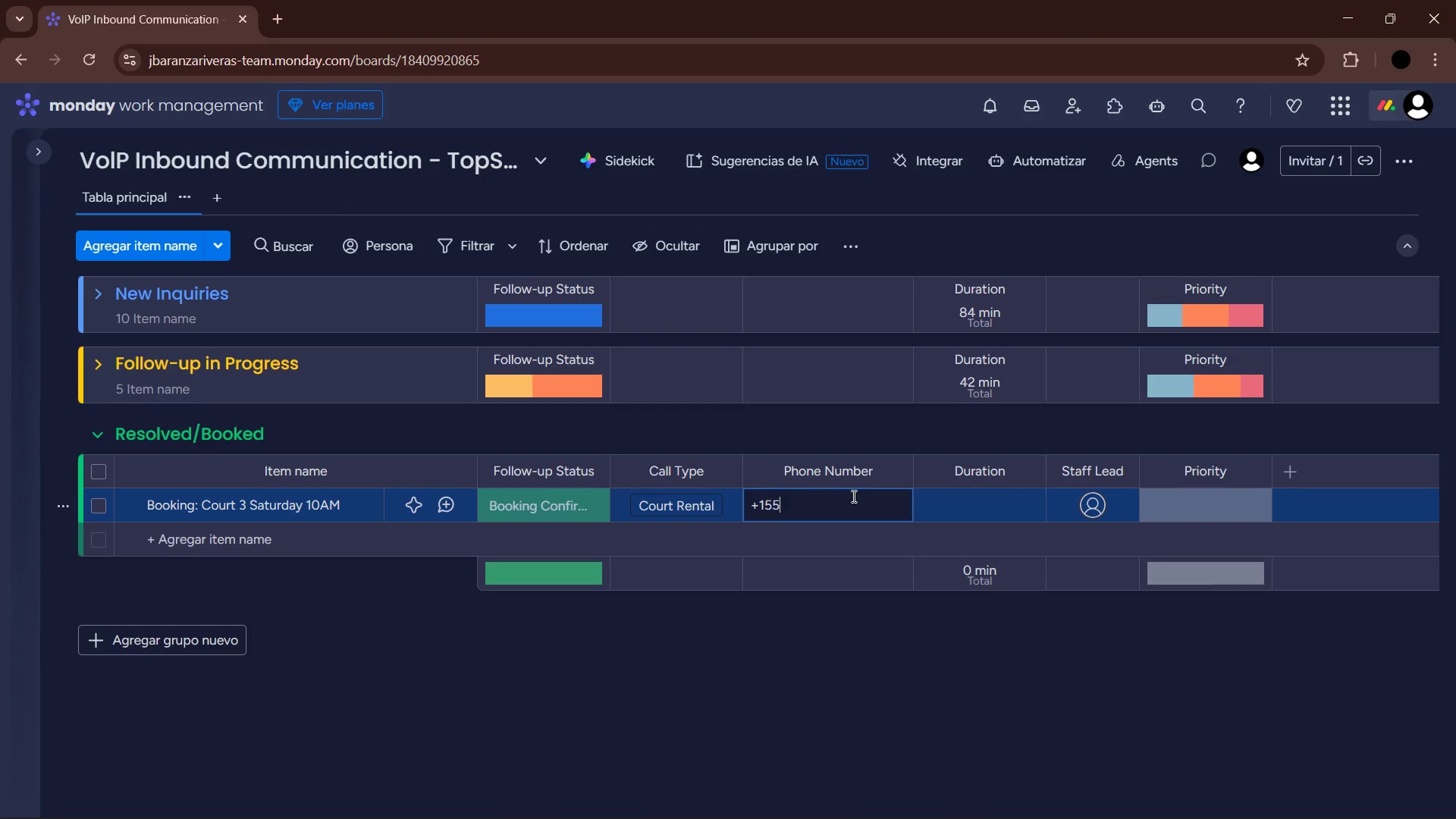 
key(Numpad5)
 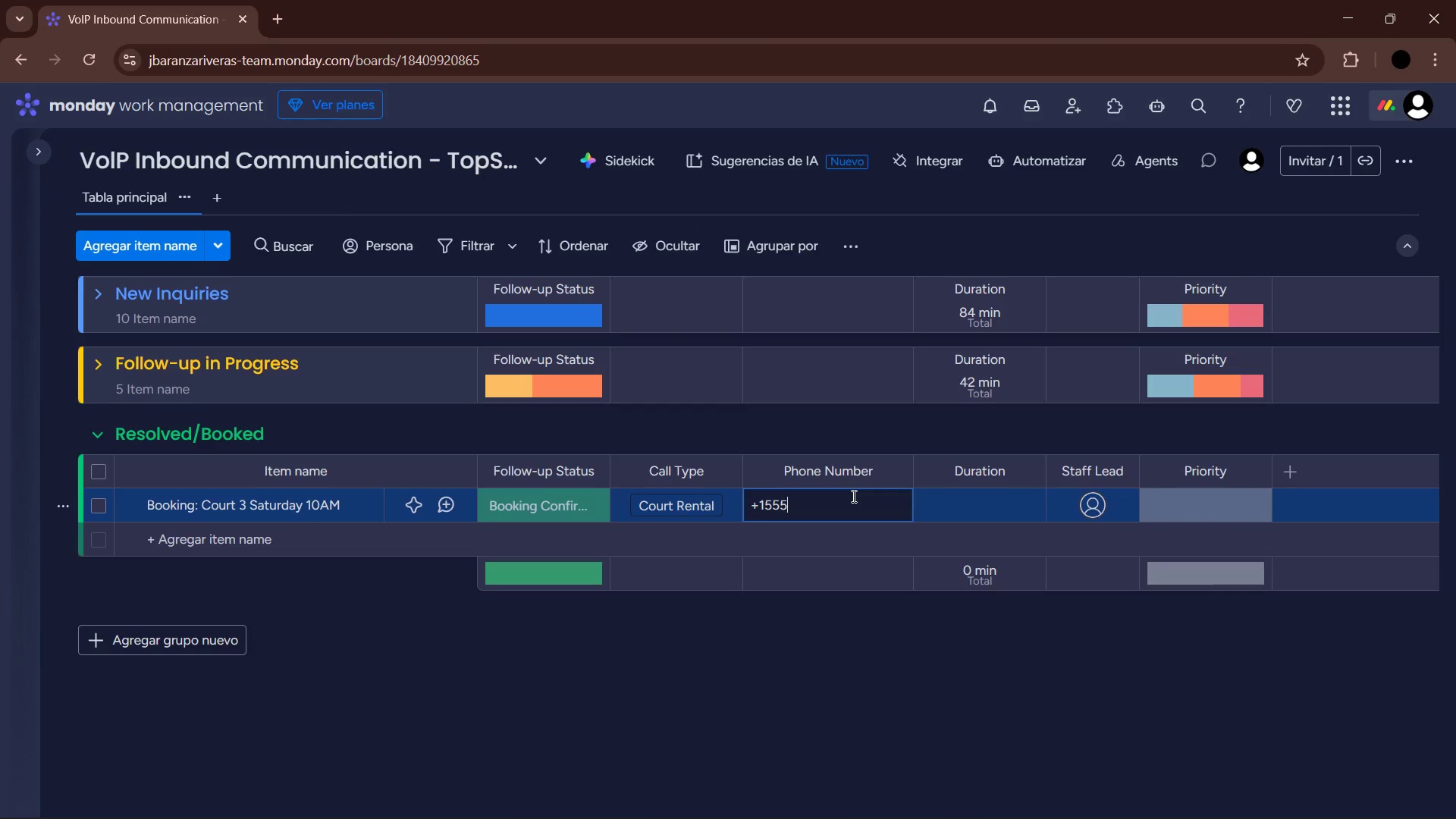 
key(Numpad1)
 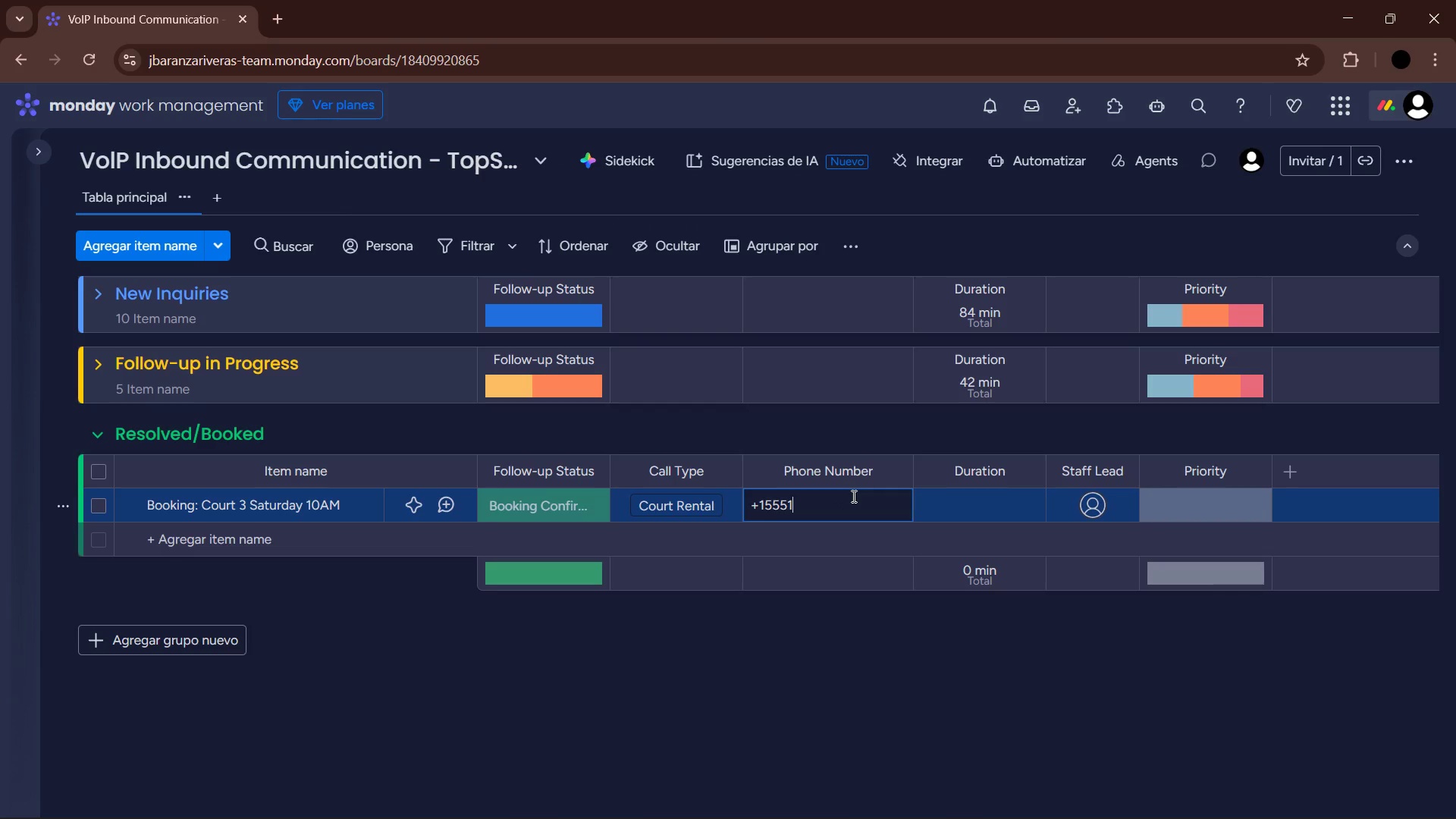 
key(Numpad6)
 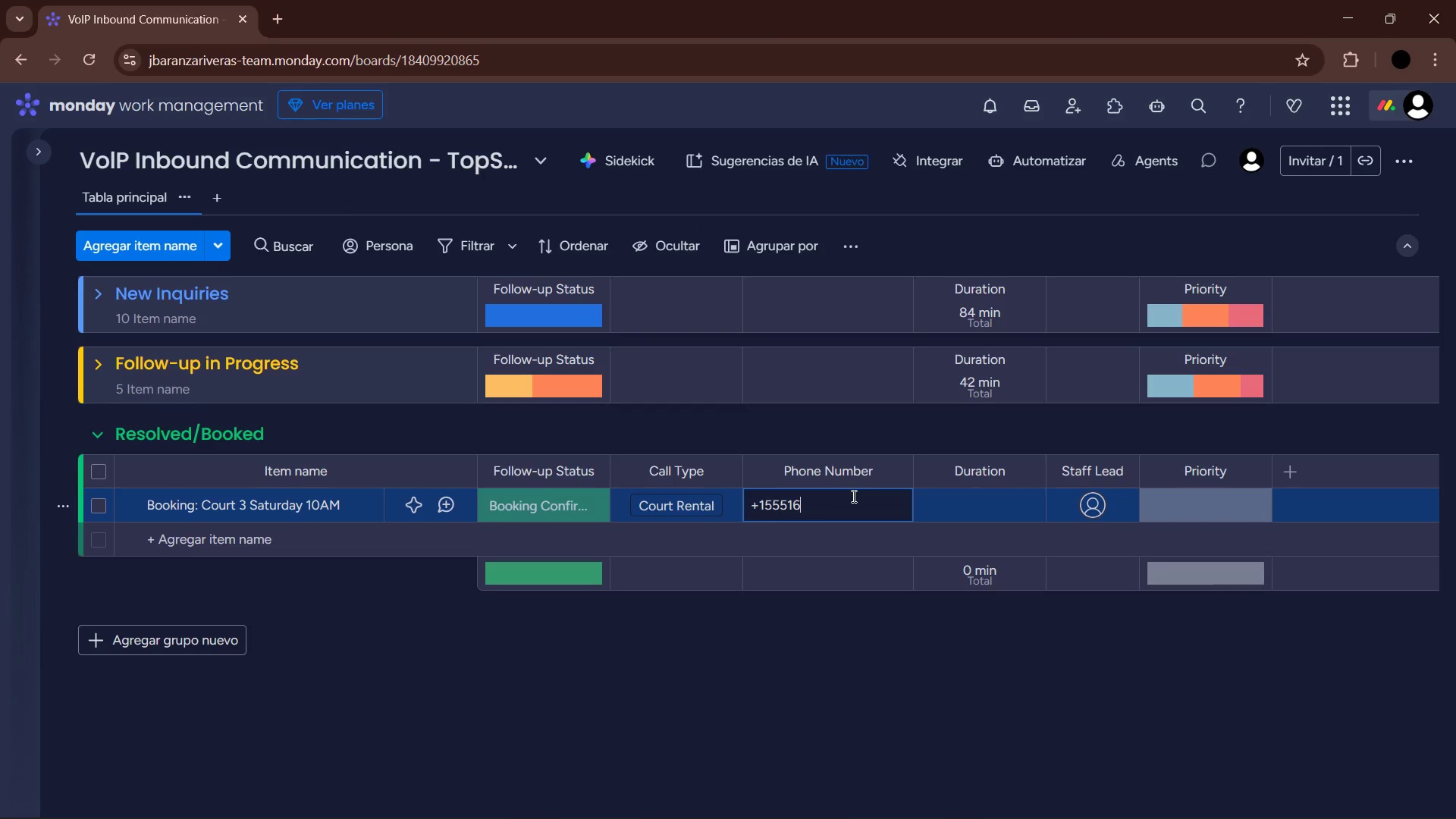 
key(Numpad3)
 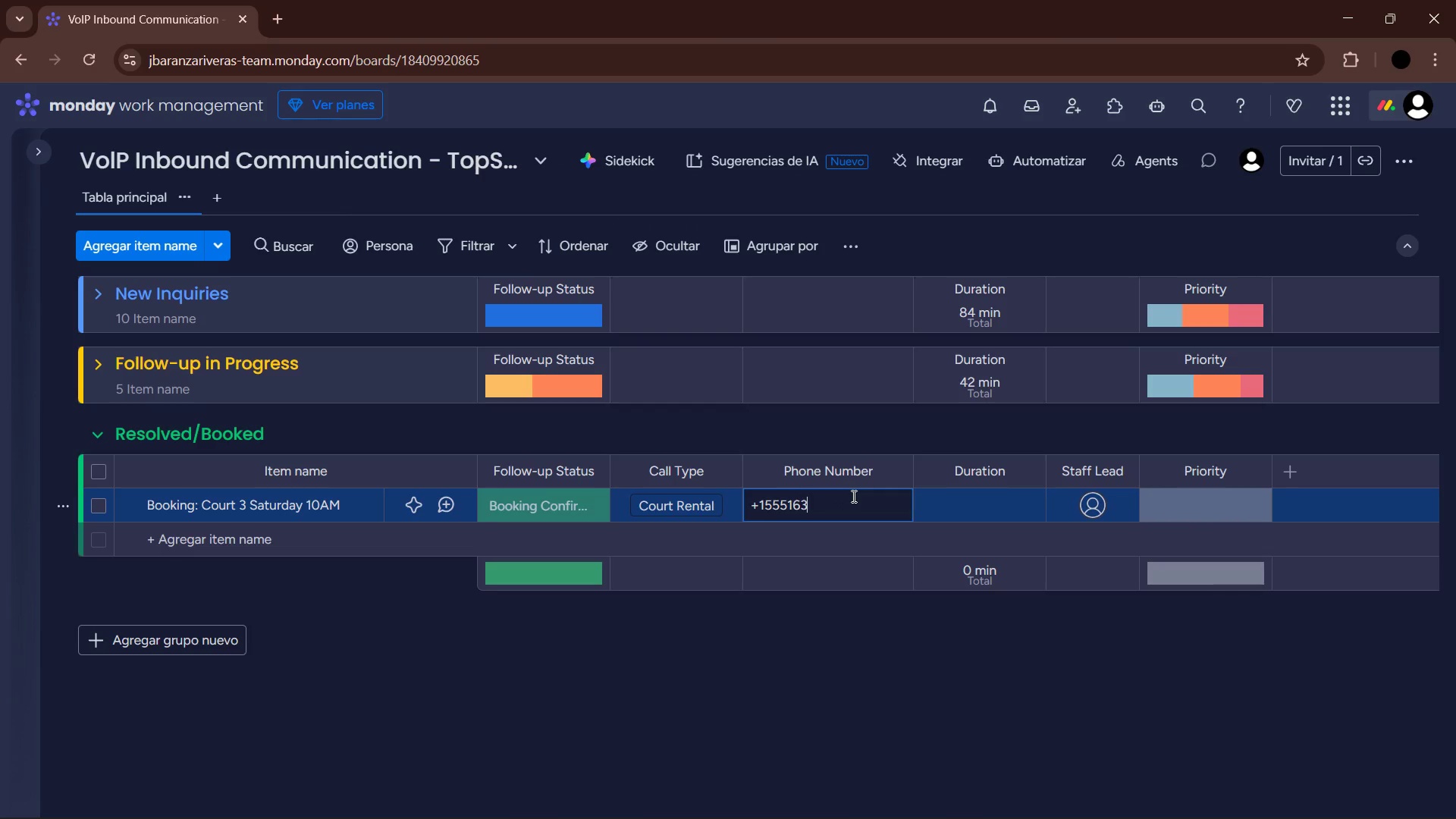 
key(Numpad3)
 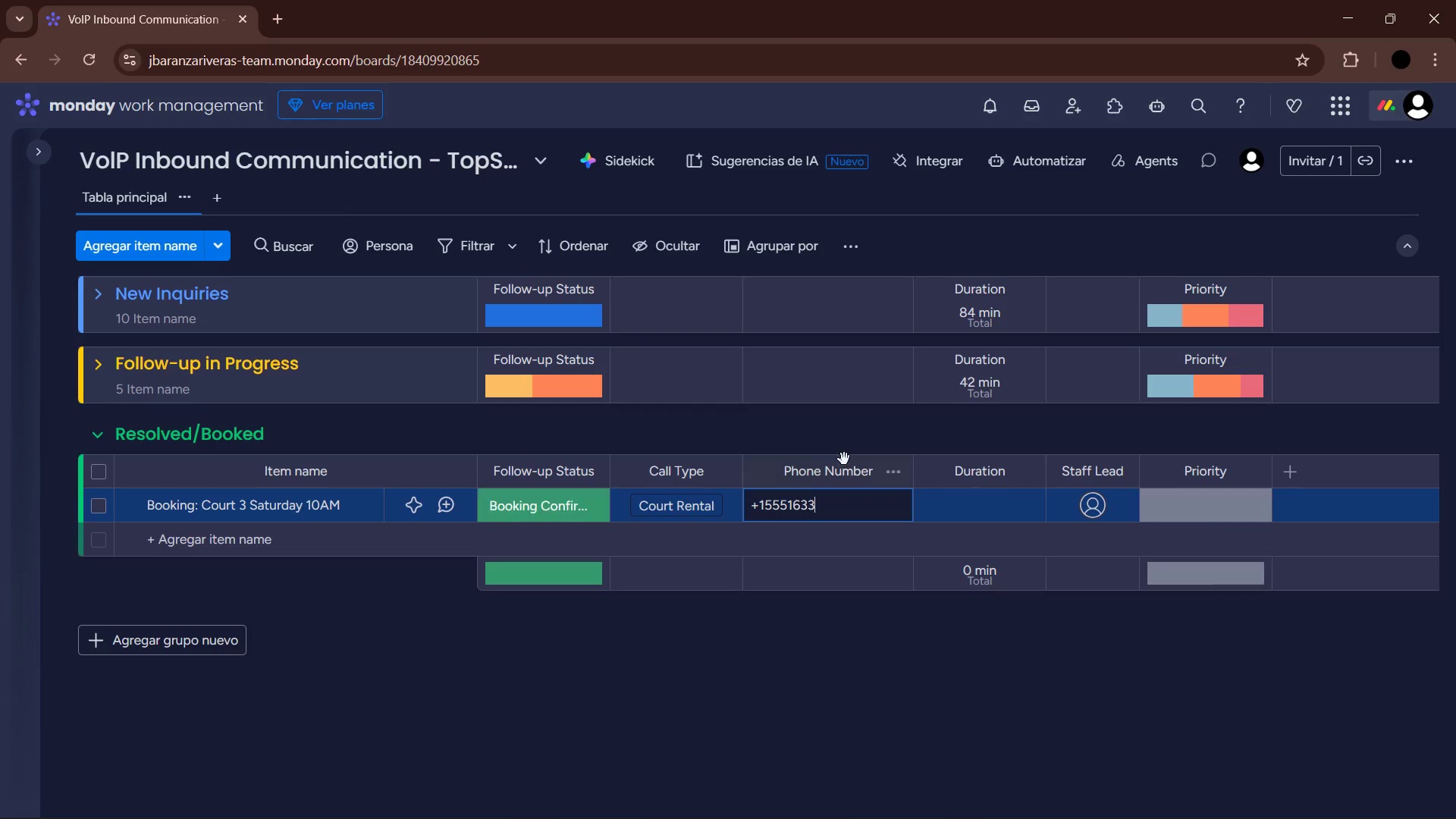 
left_click([990, 512])
 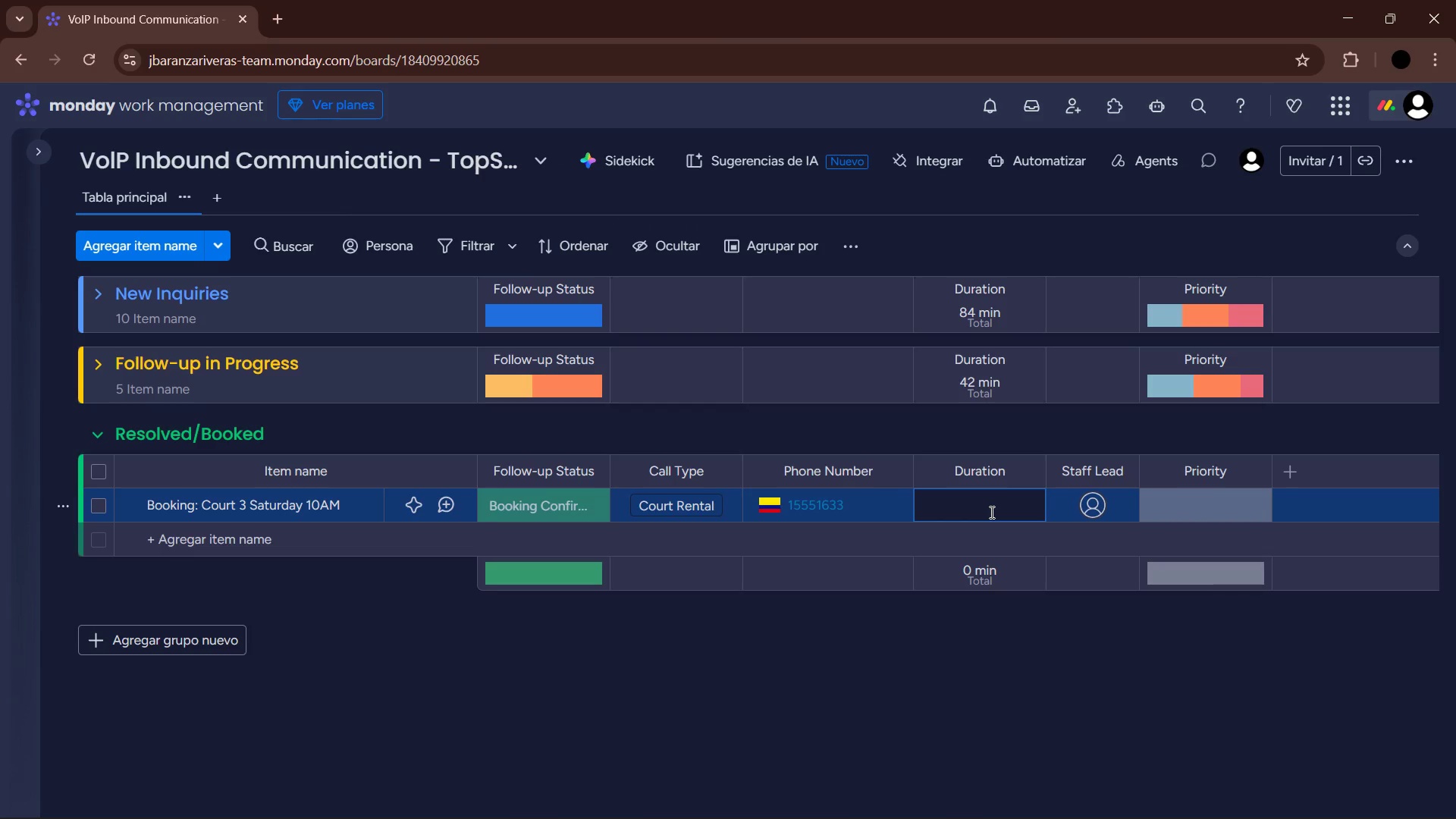 
key(Numpad5)
 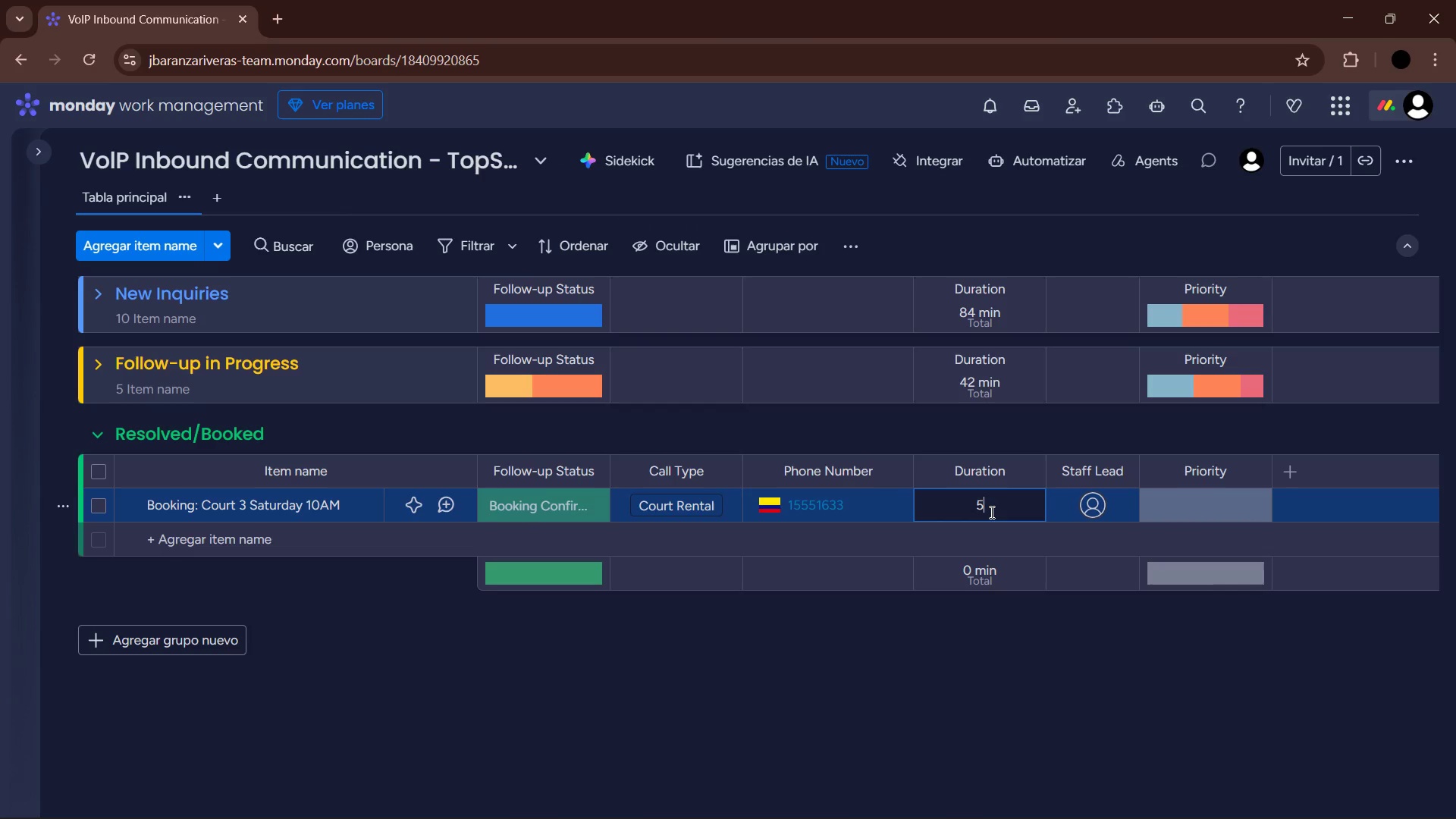 
key(NumpadEnter)
 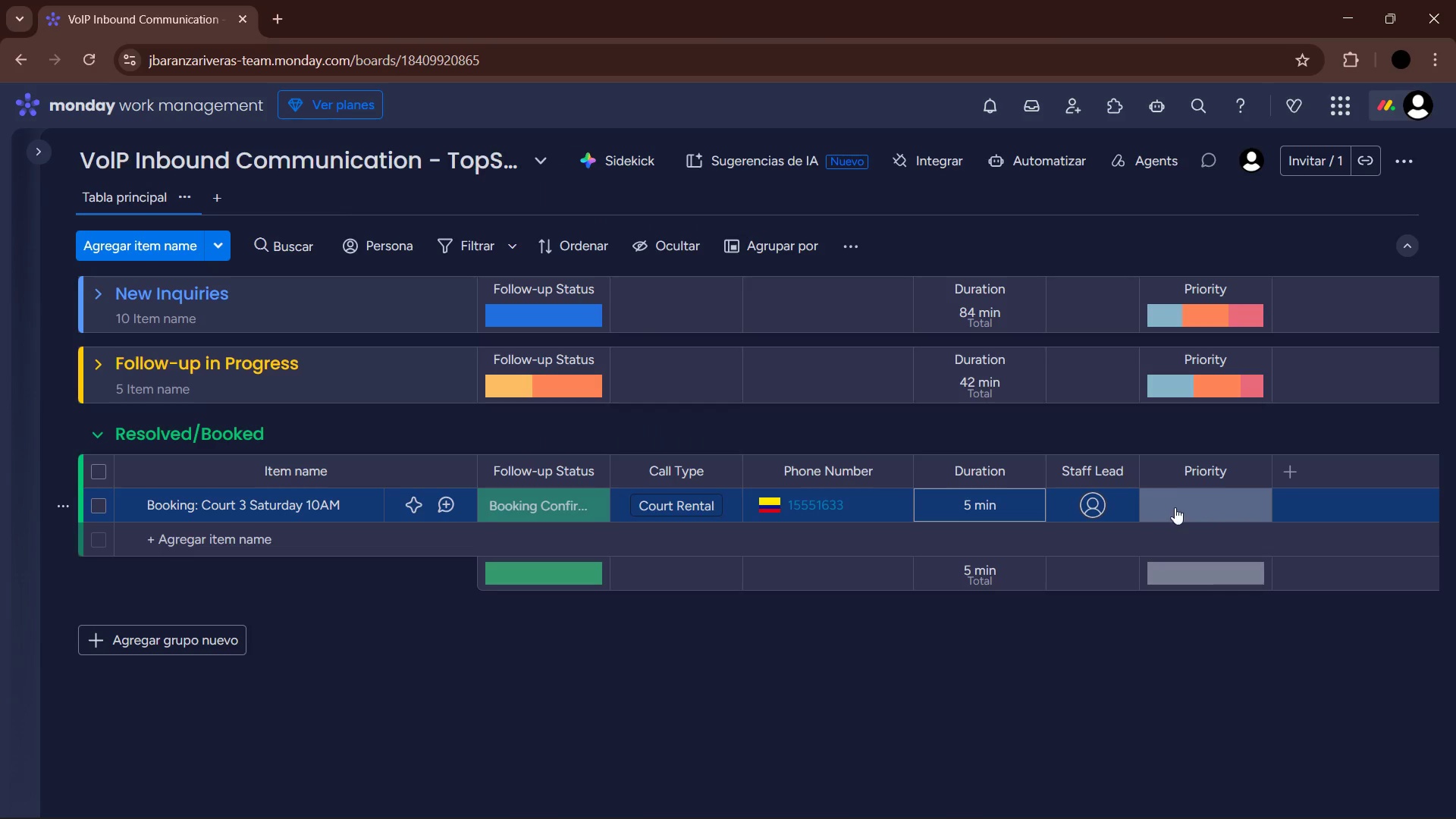 
left_click([1103, 503])
 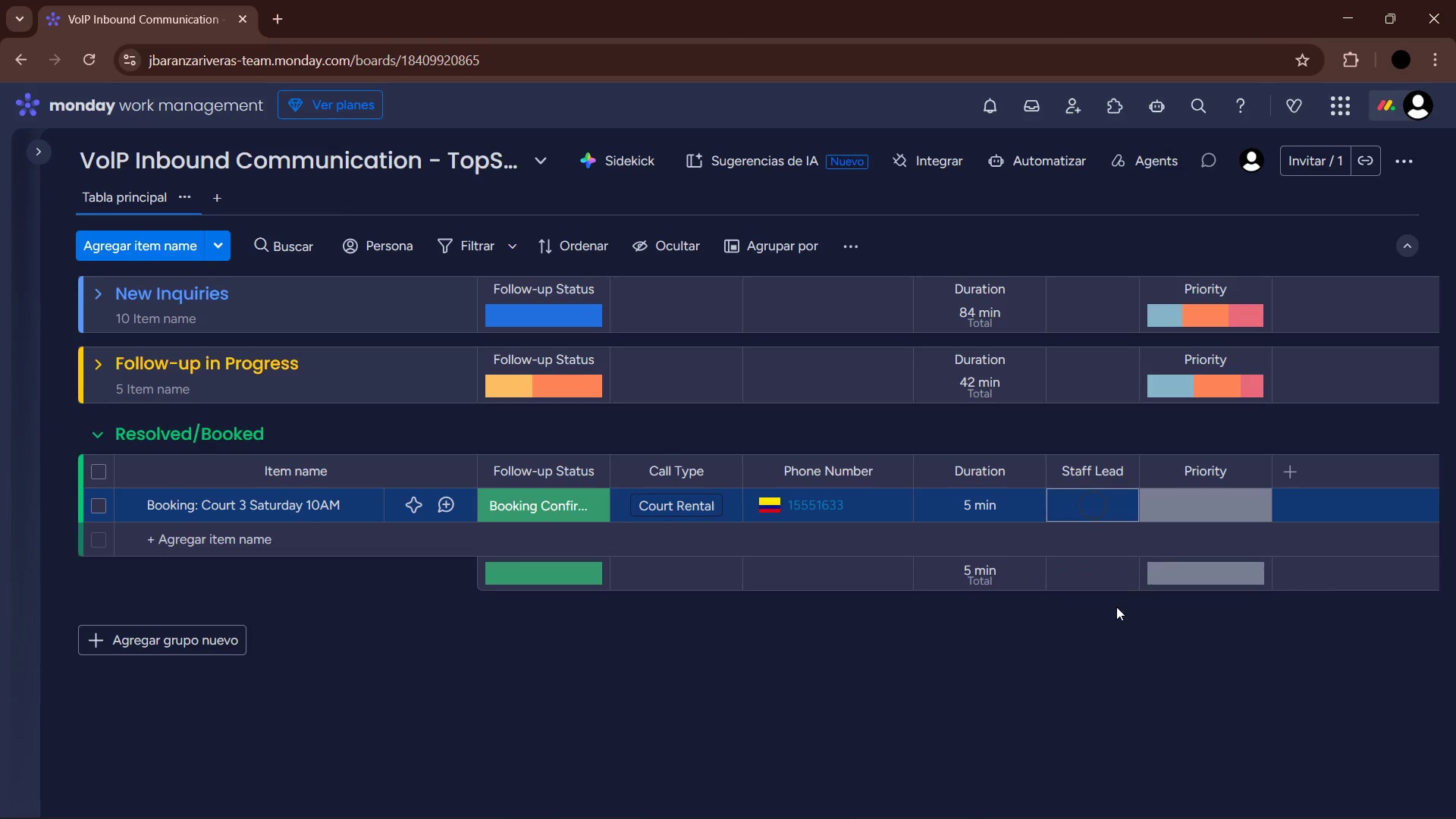 
double_click([1211, 512])
 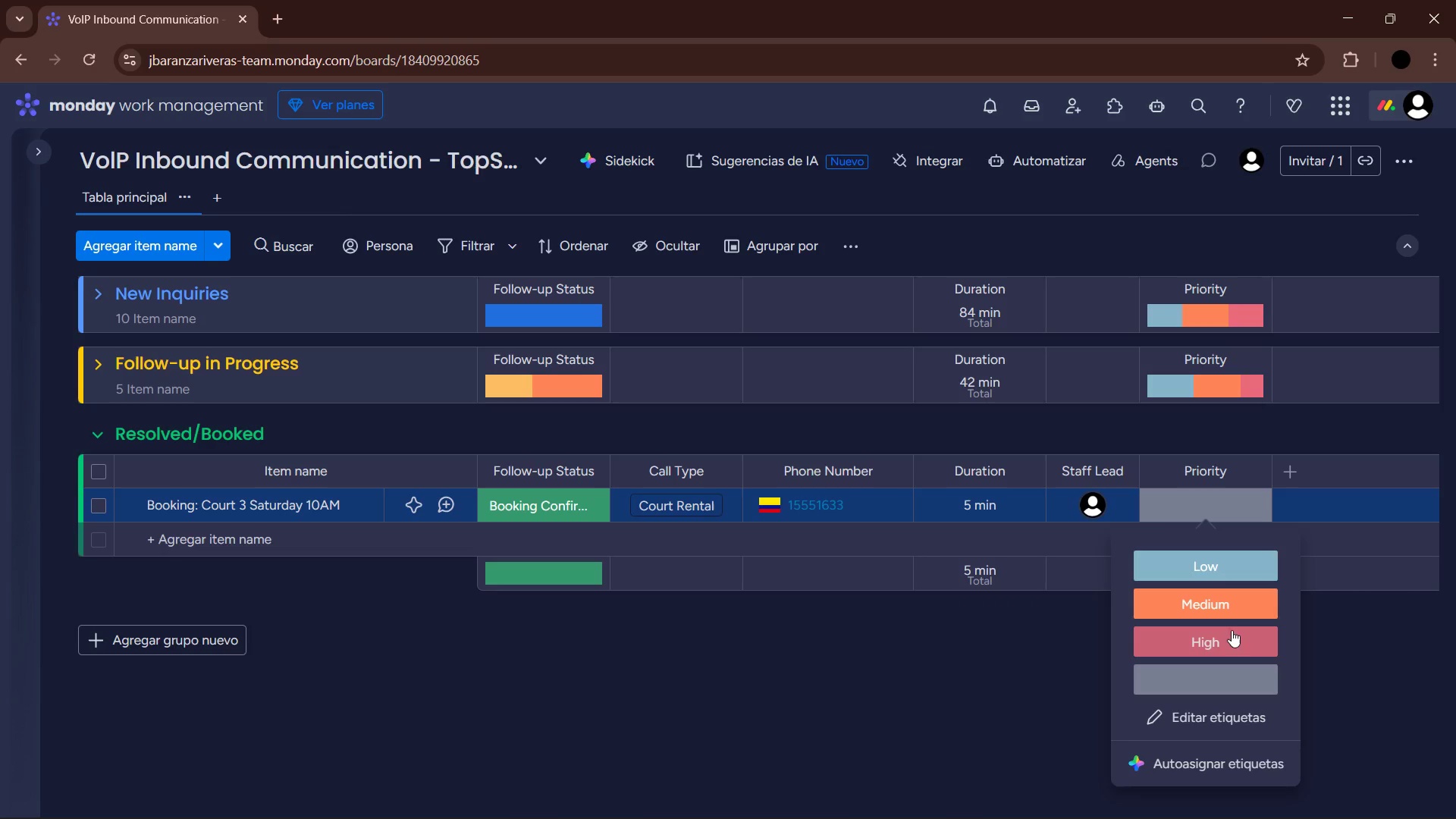 
left_click([1231, 643])
 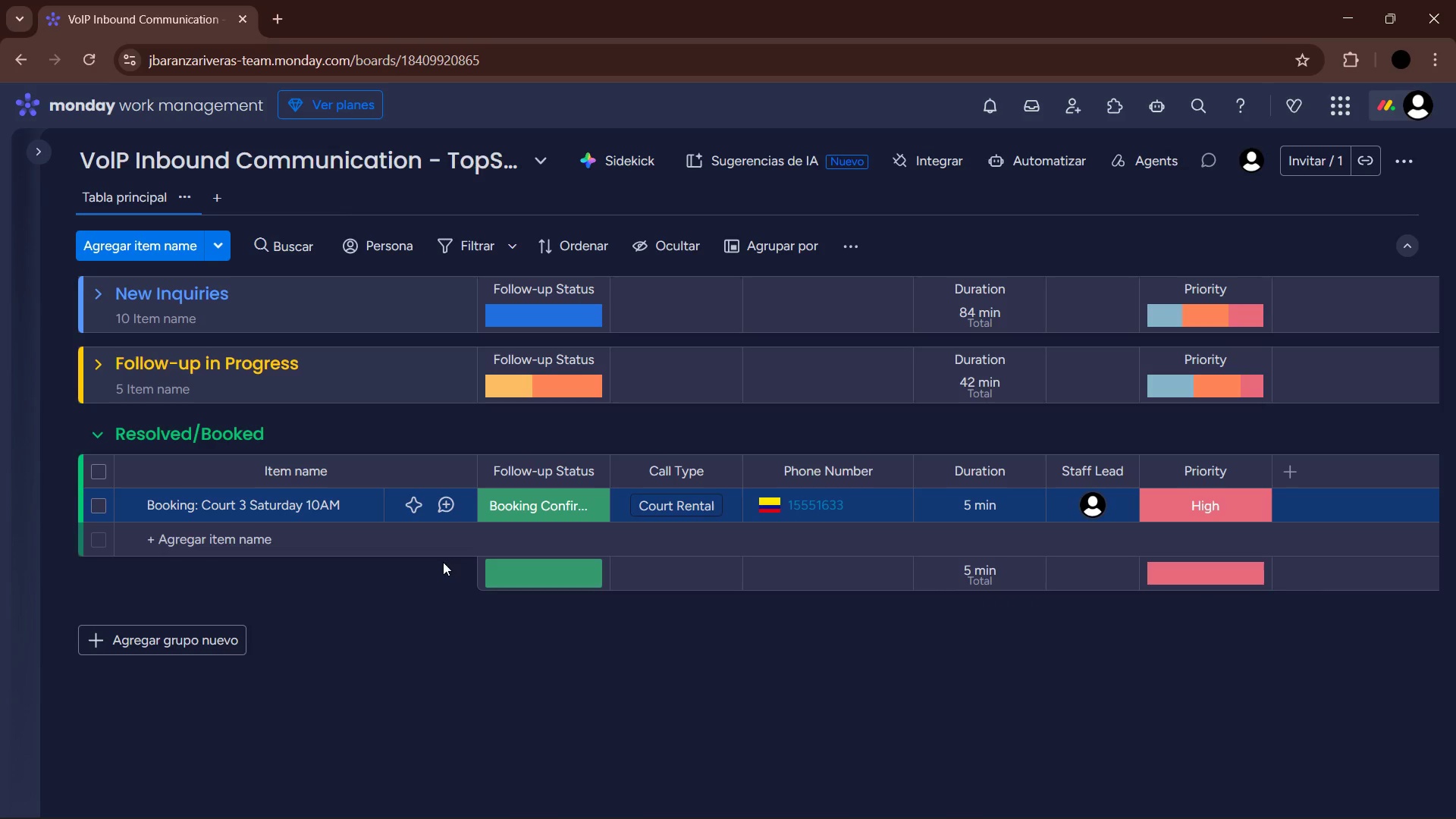 
left_click([230, 535])
 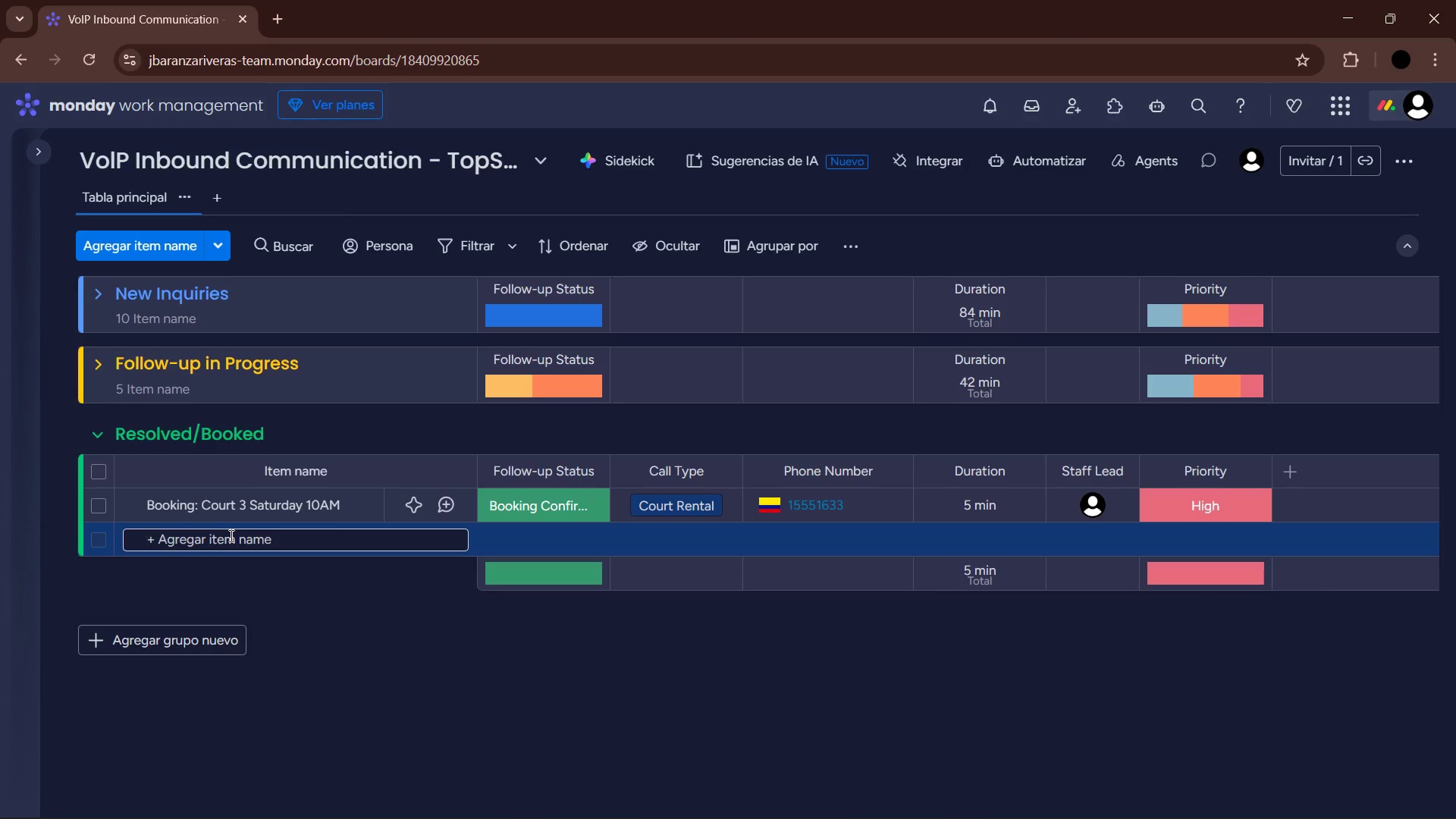 
type(SALE)
key(Backspace)
key(Backspace)
key(Backspace)
type(ale> Annual Family Membership)
 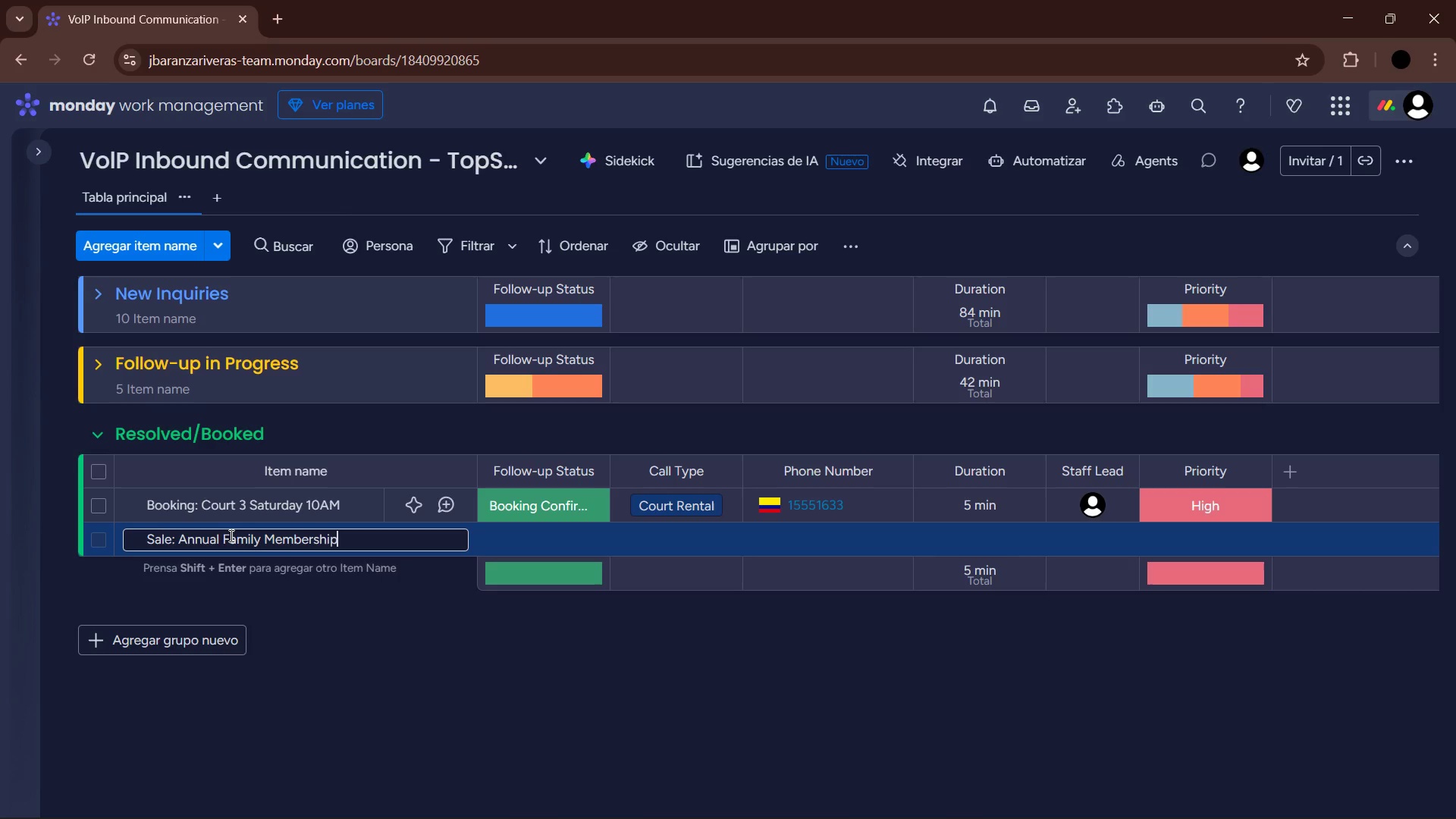 
left_click([340, 610])
 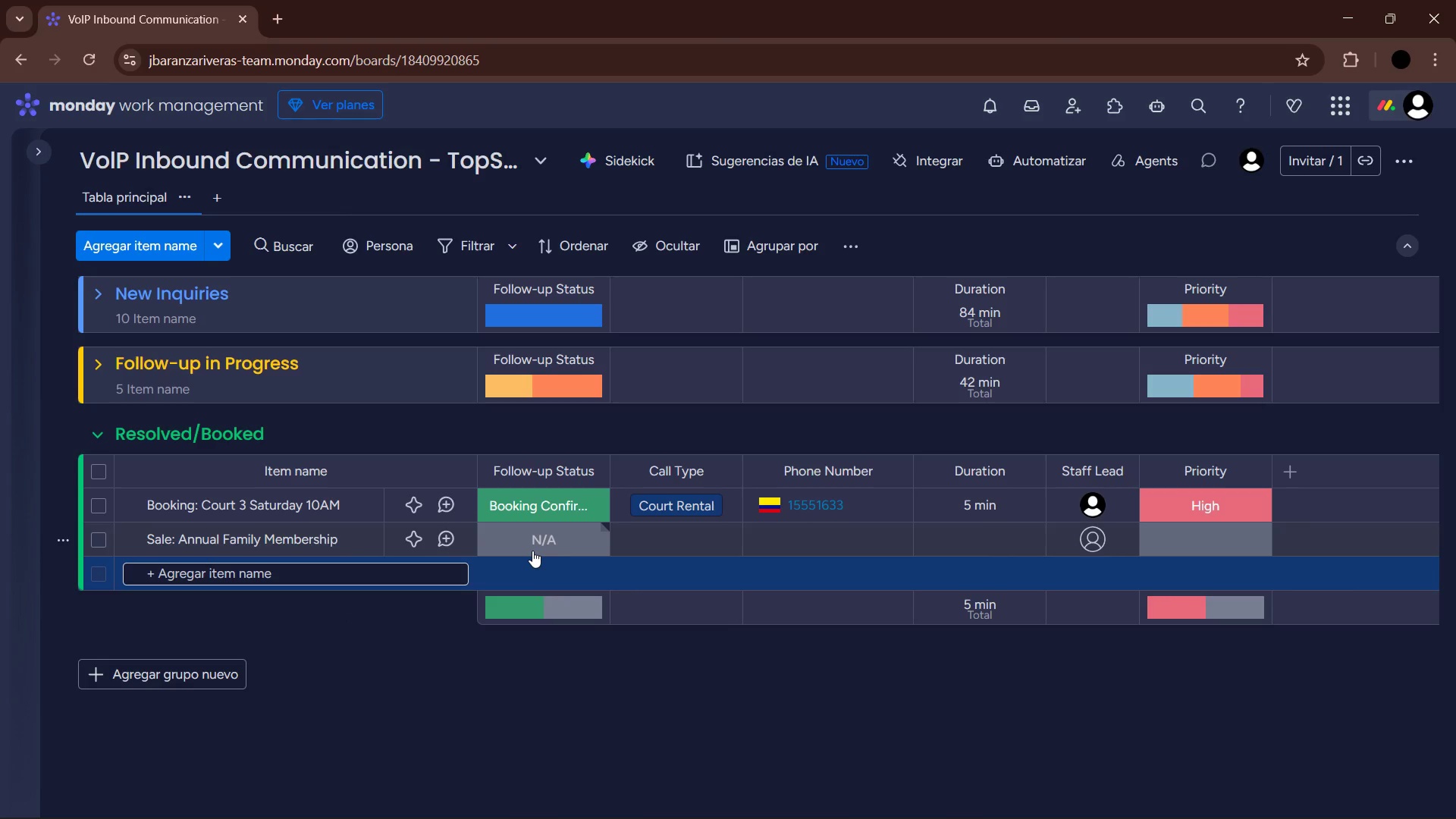 
left_click([532, 551])
 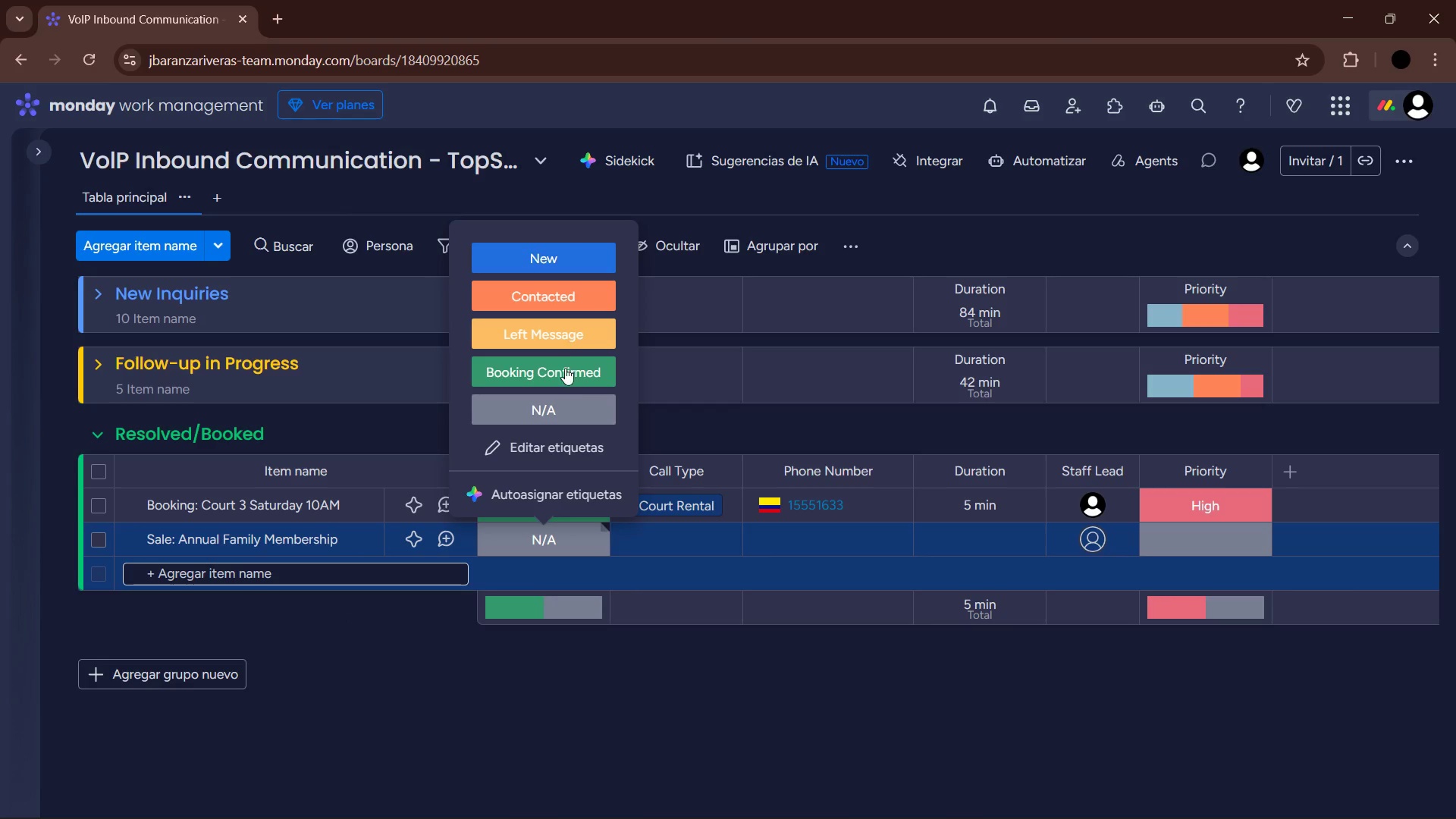 
left_click([578, 369])
 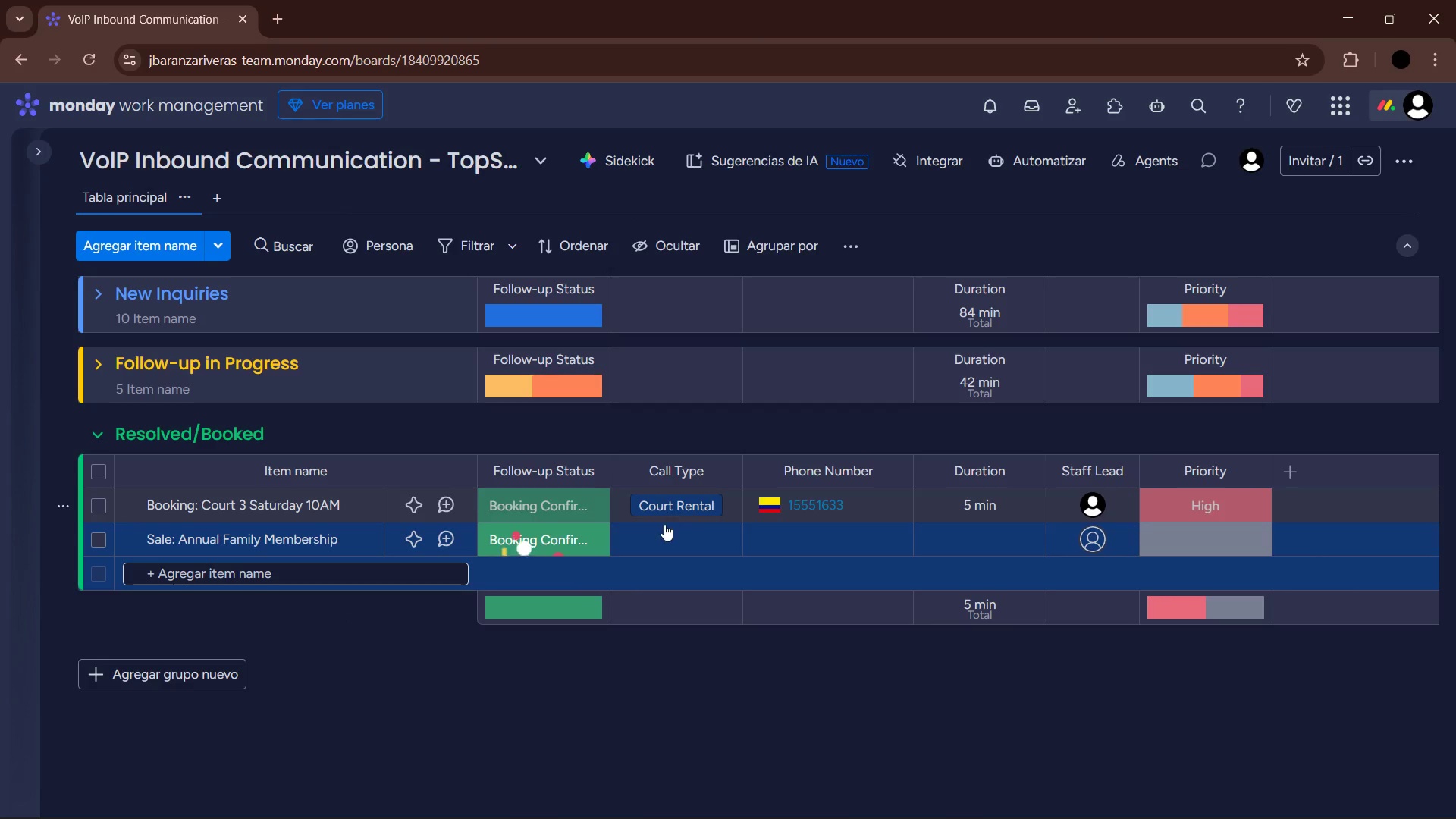 
mouse_move([649, 540])
 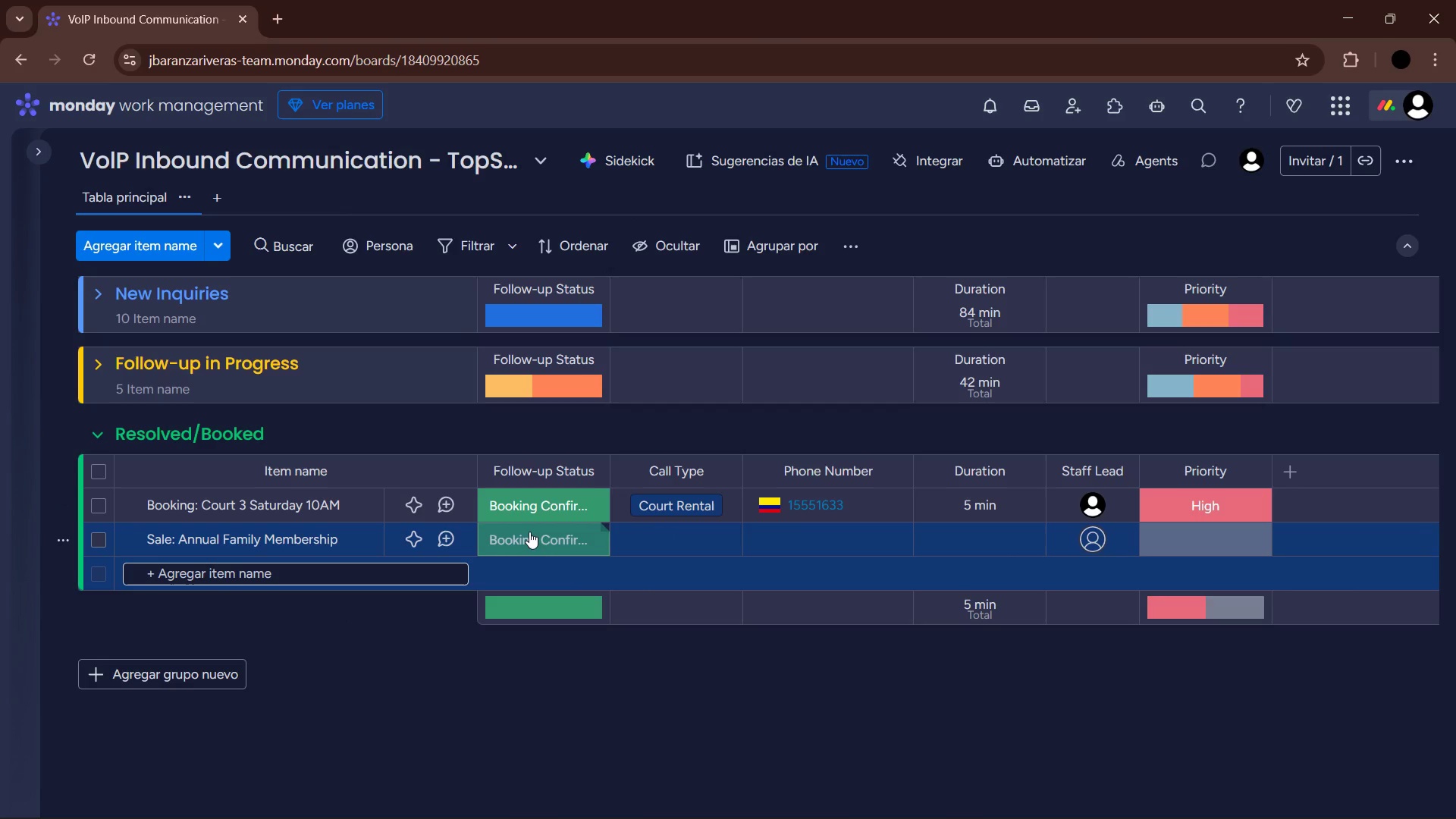 
left_click([541, 532])
 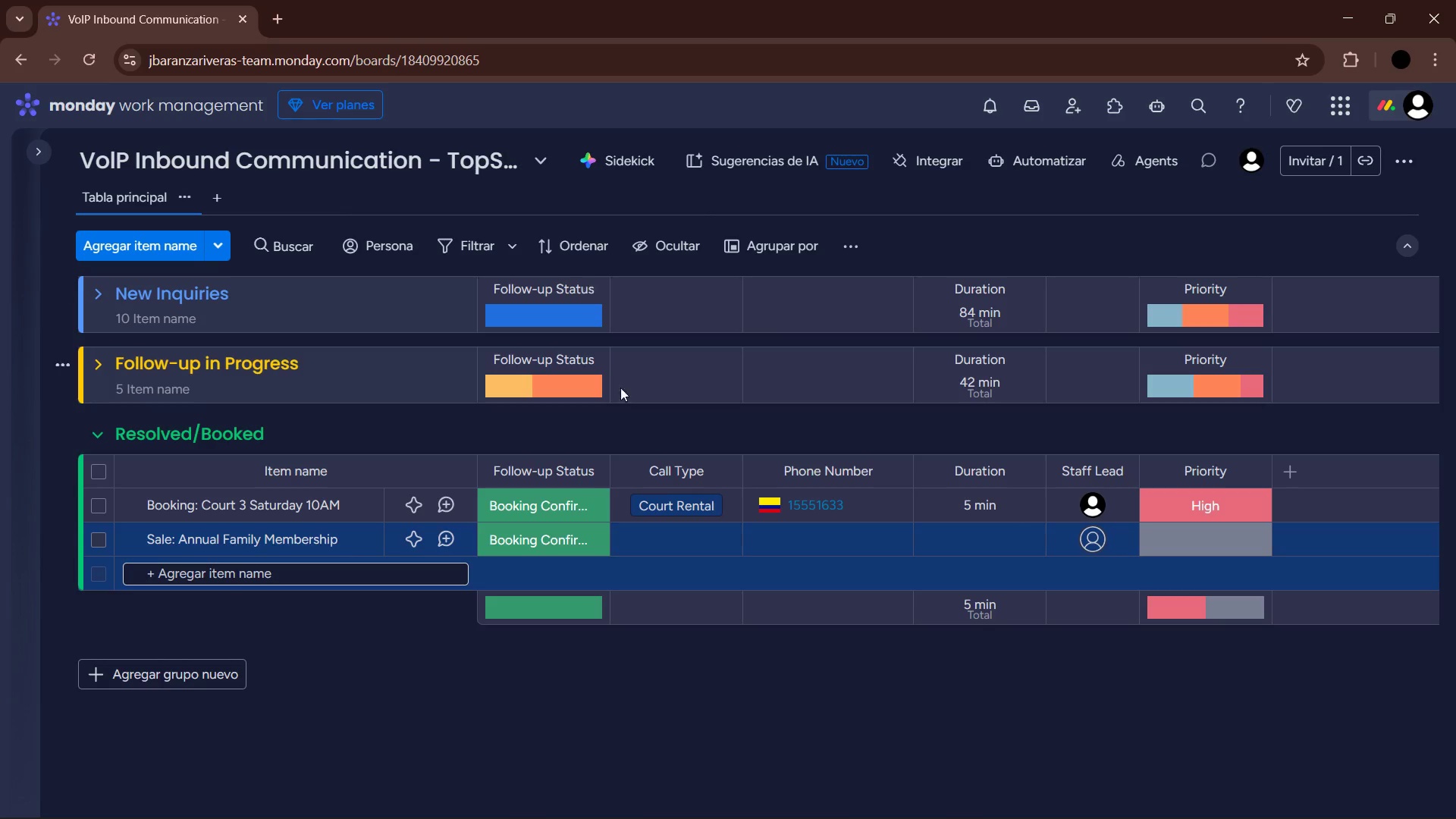 
left_click_drag(start_coordinate=[609, 473], to_coordinate=[632, 473])
 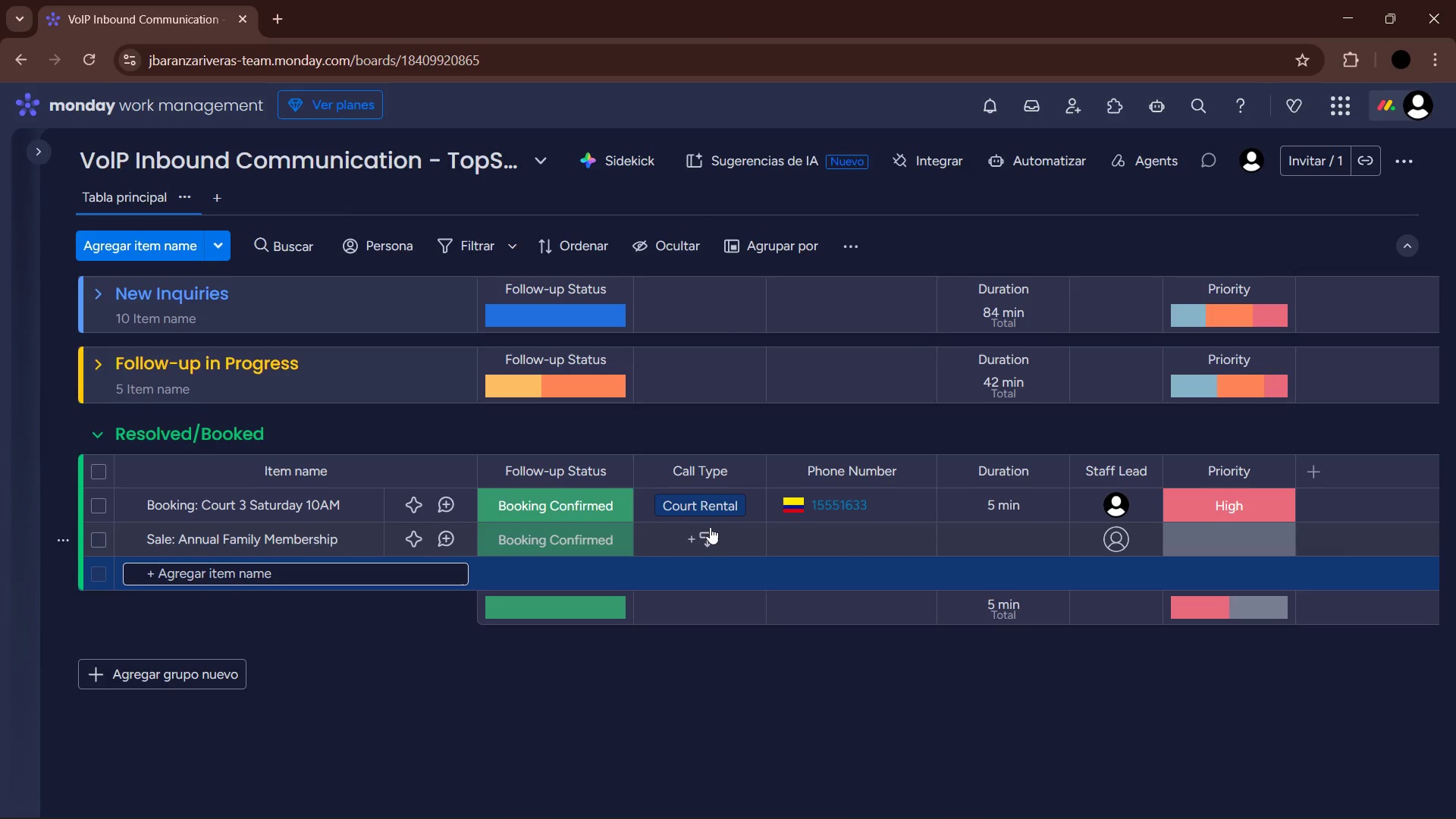 
left_click([711, 531])
 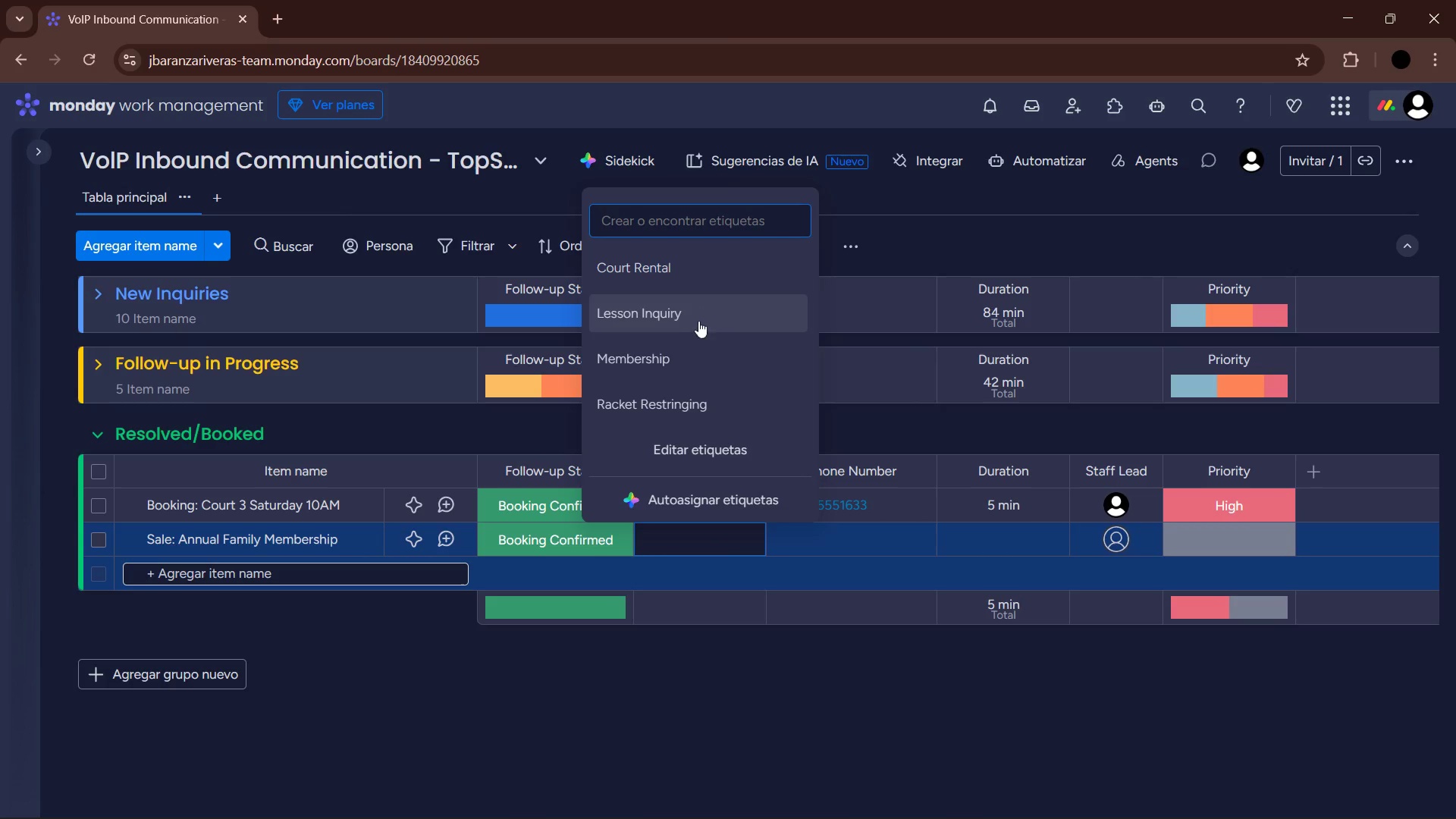 
wait(6.72)
 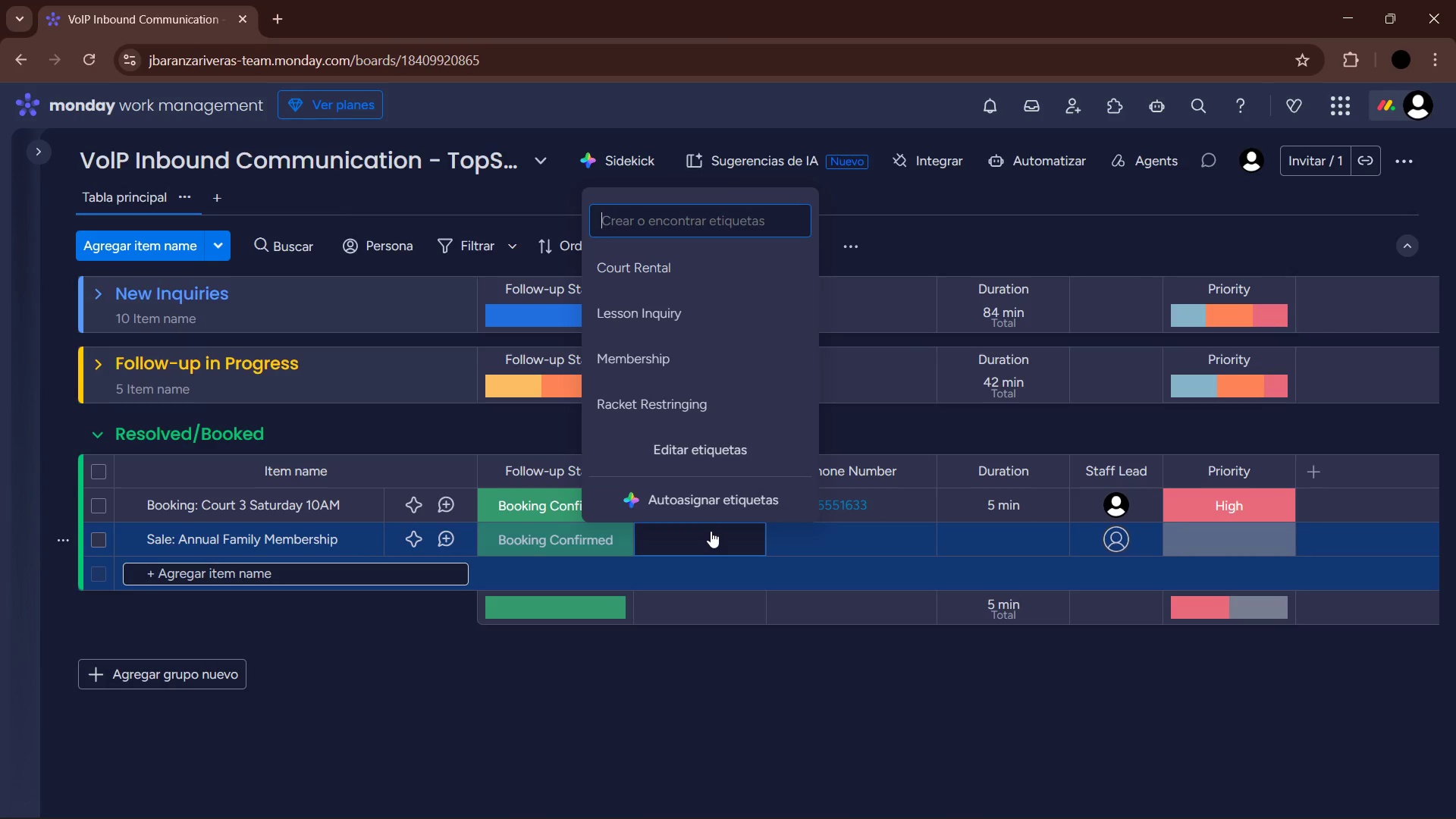 
left_click([852, 544])
 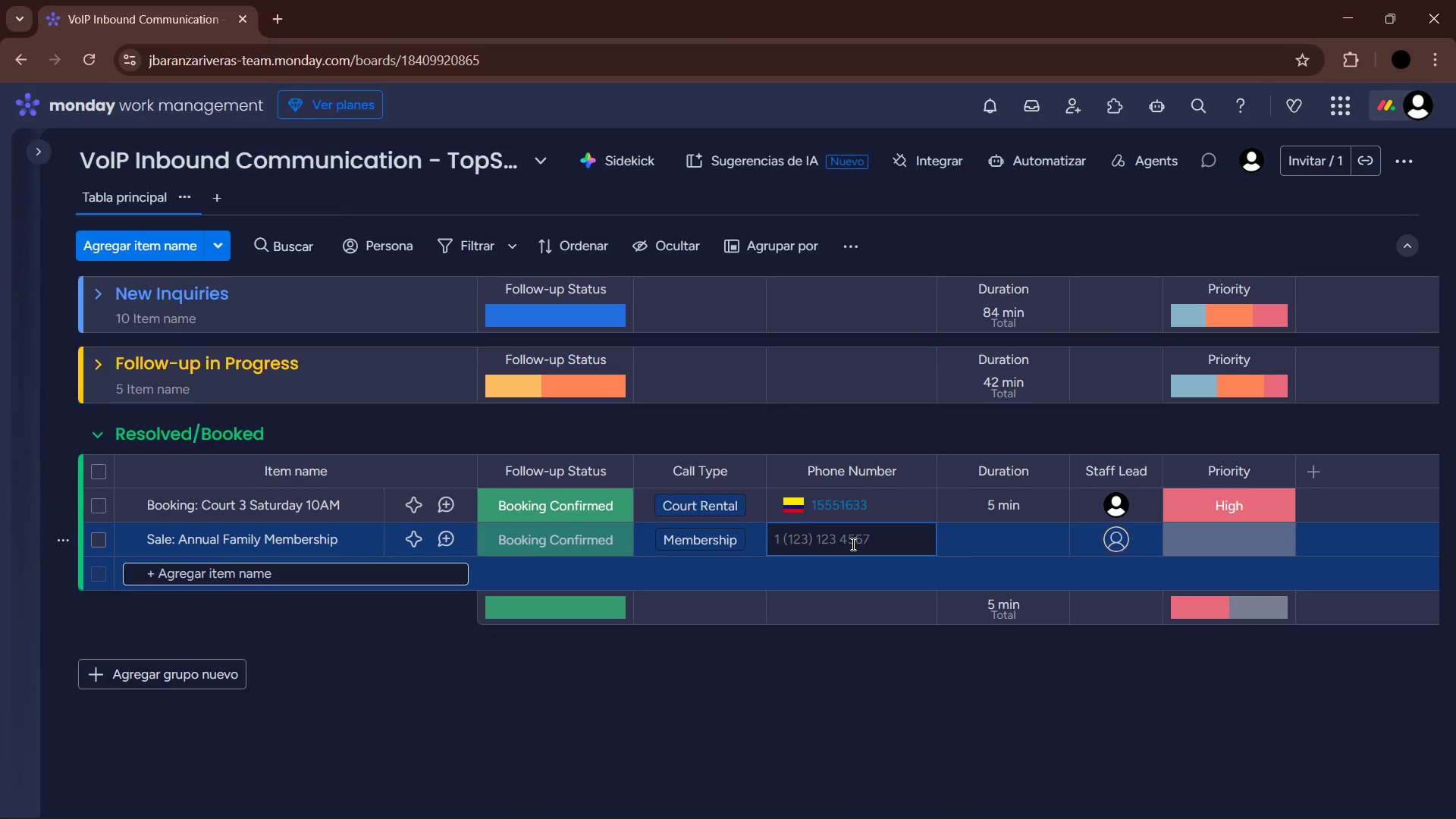 
key(NumpadAdd)
 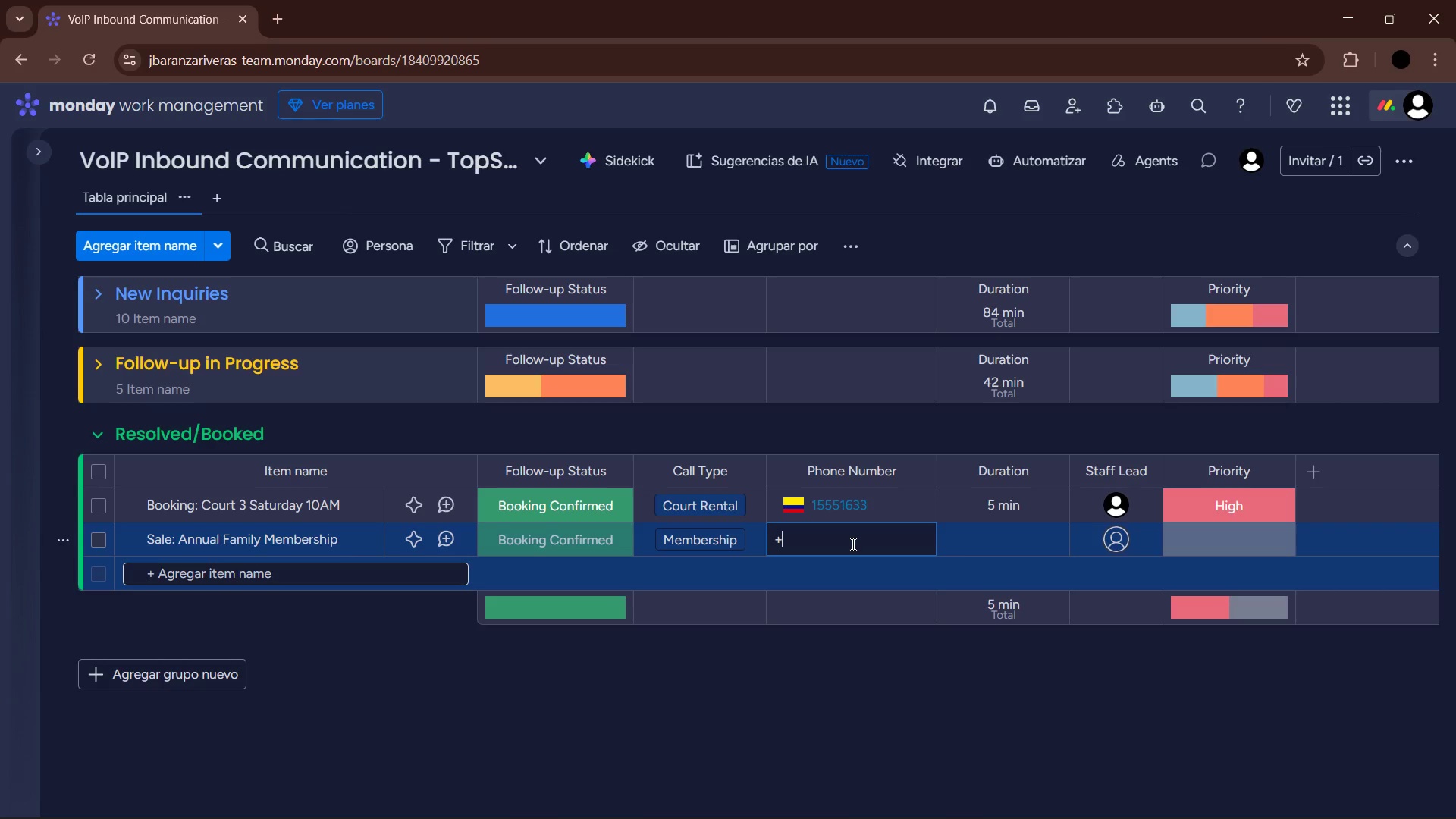 
key(Numpad1)
 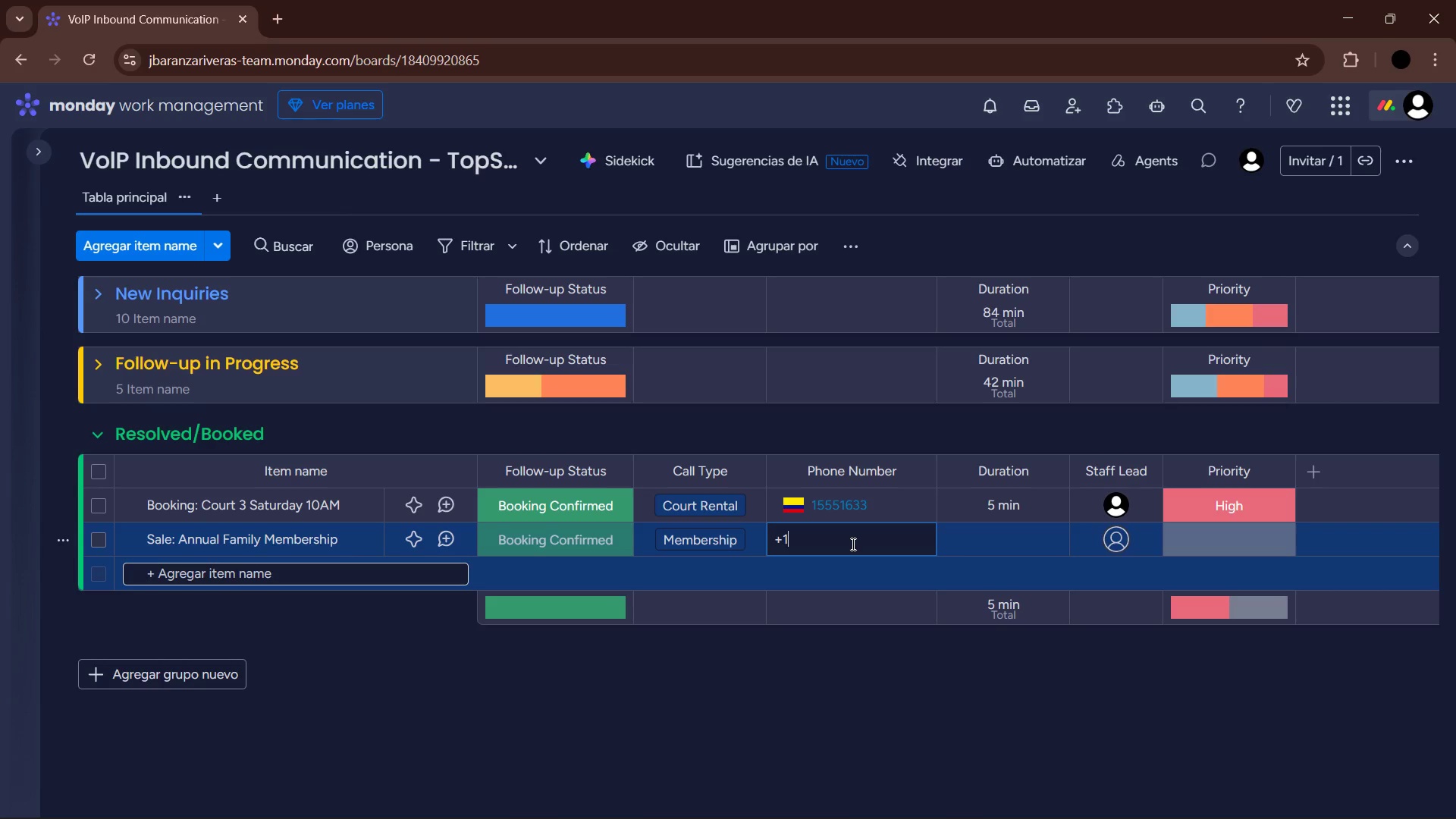 
key(Numpad5)
 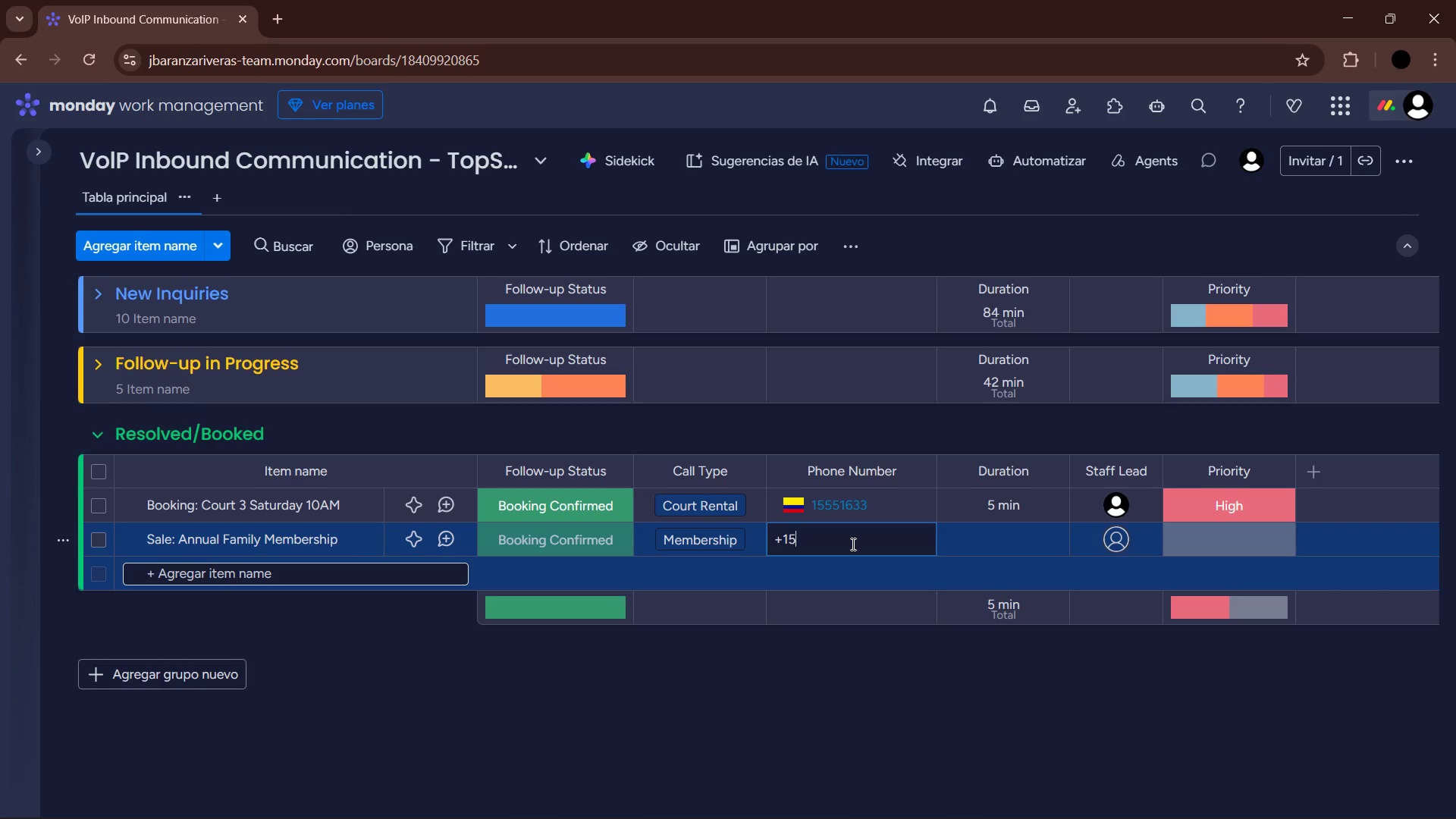 
key(Numpad5)
 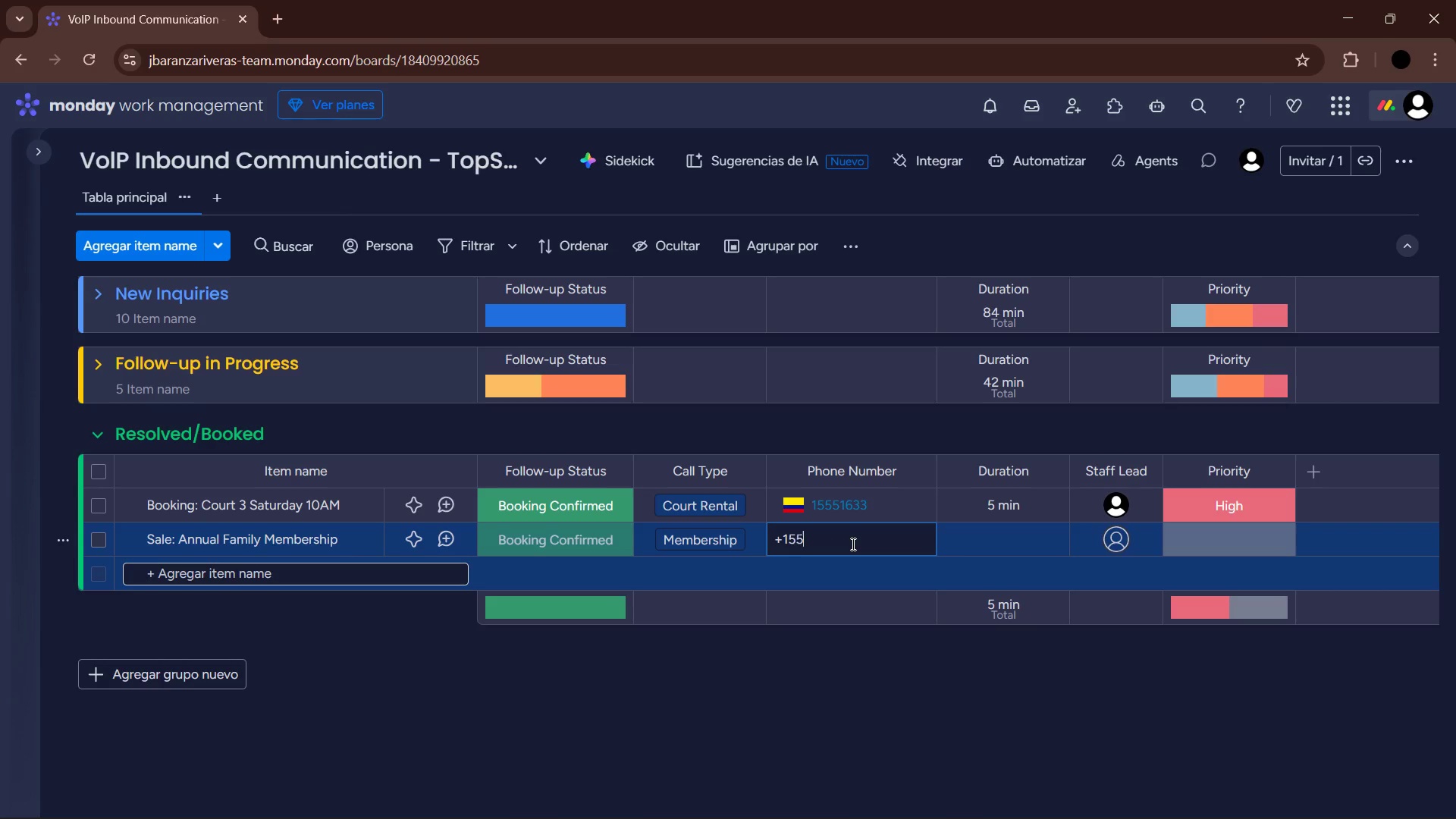 
key(Numpad5)
 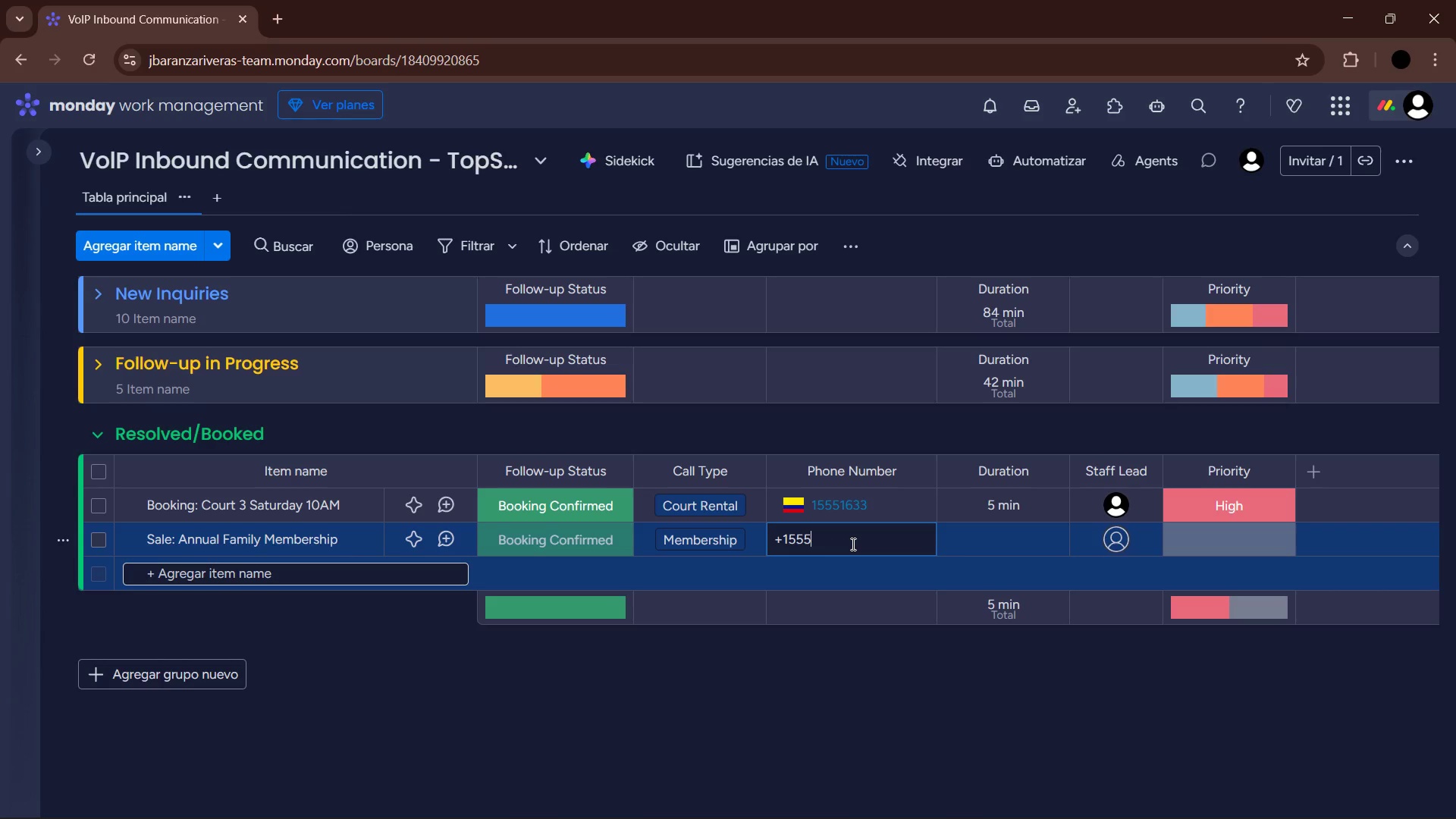 
key(Numpad1)
 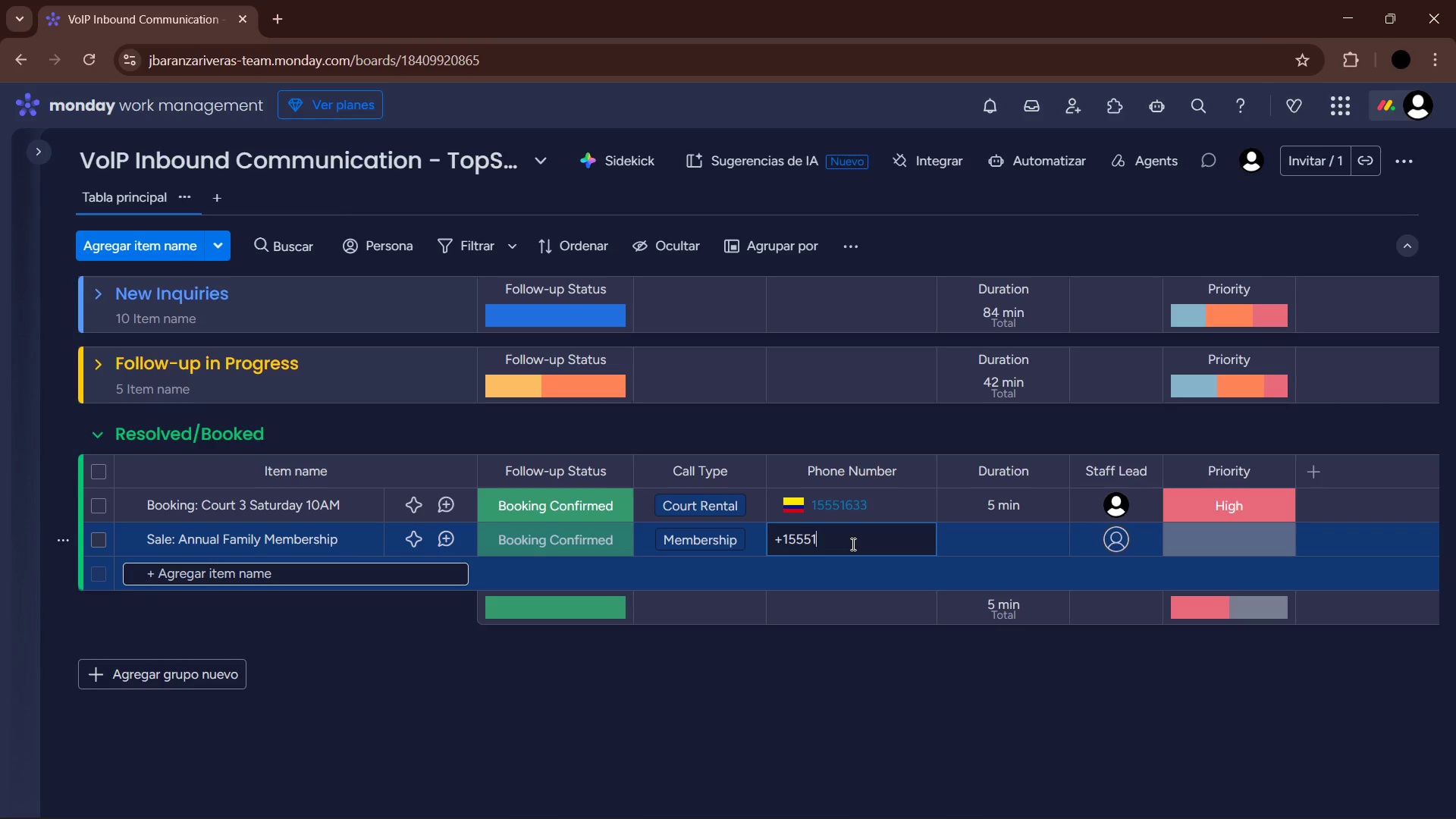 
key(Numpad7)
 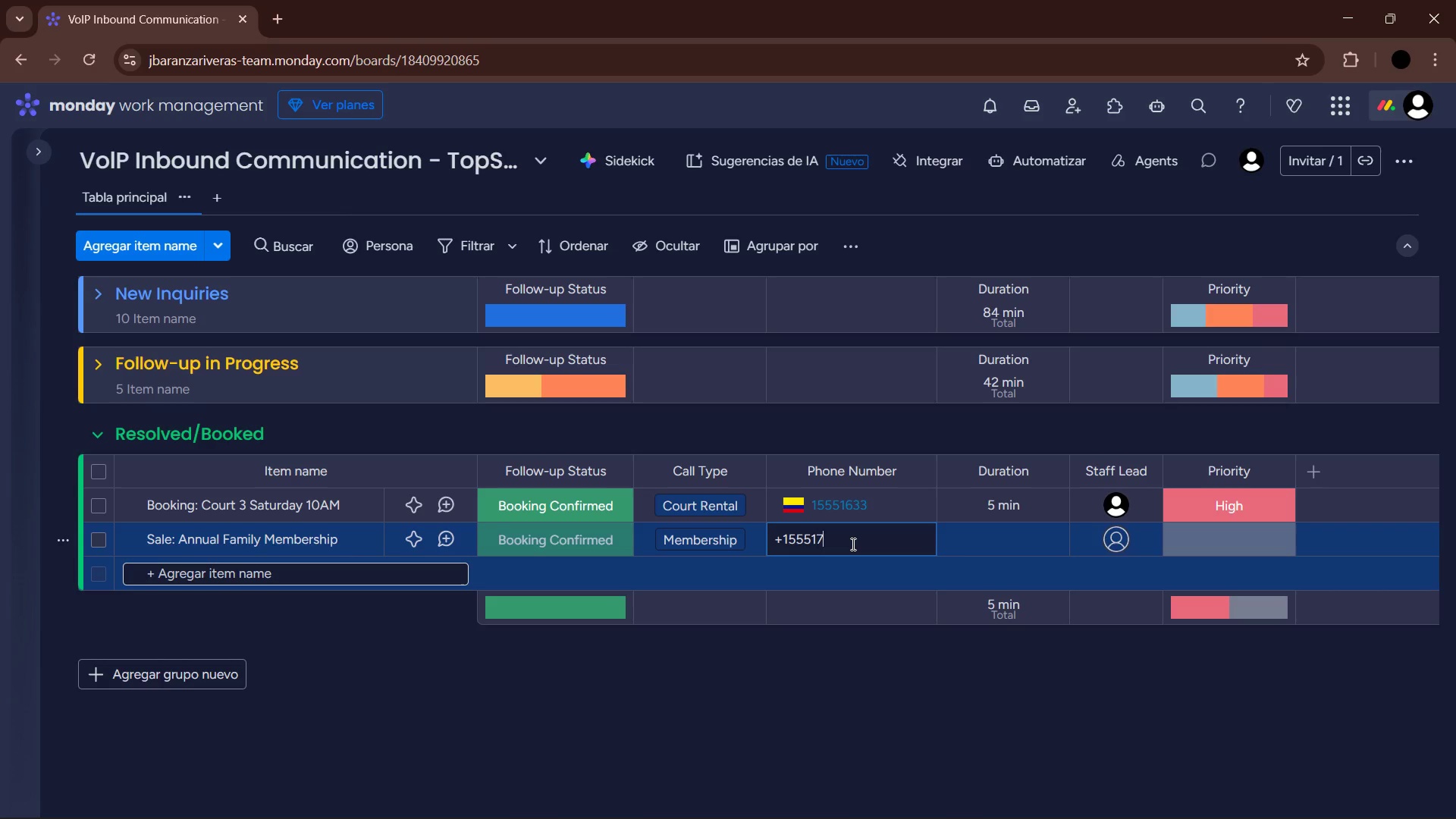 
key(Numpad4)
 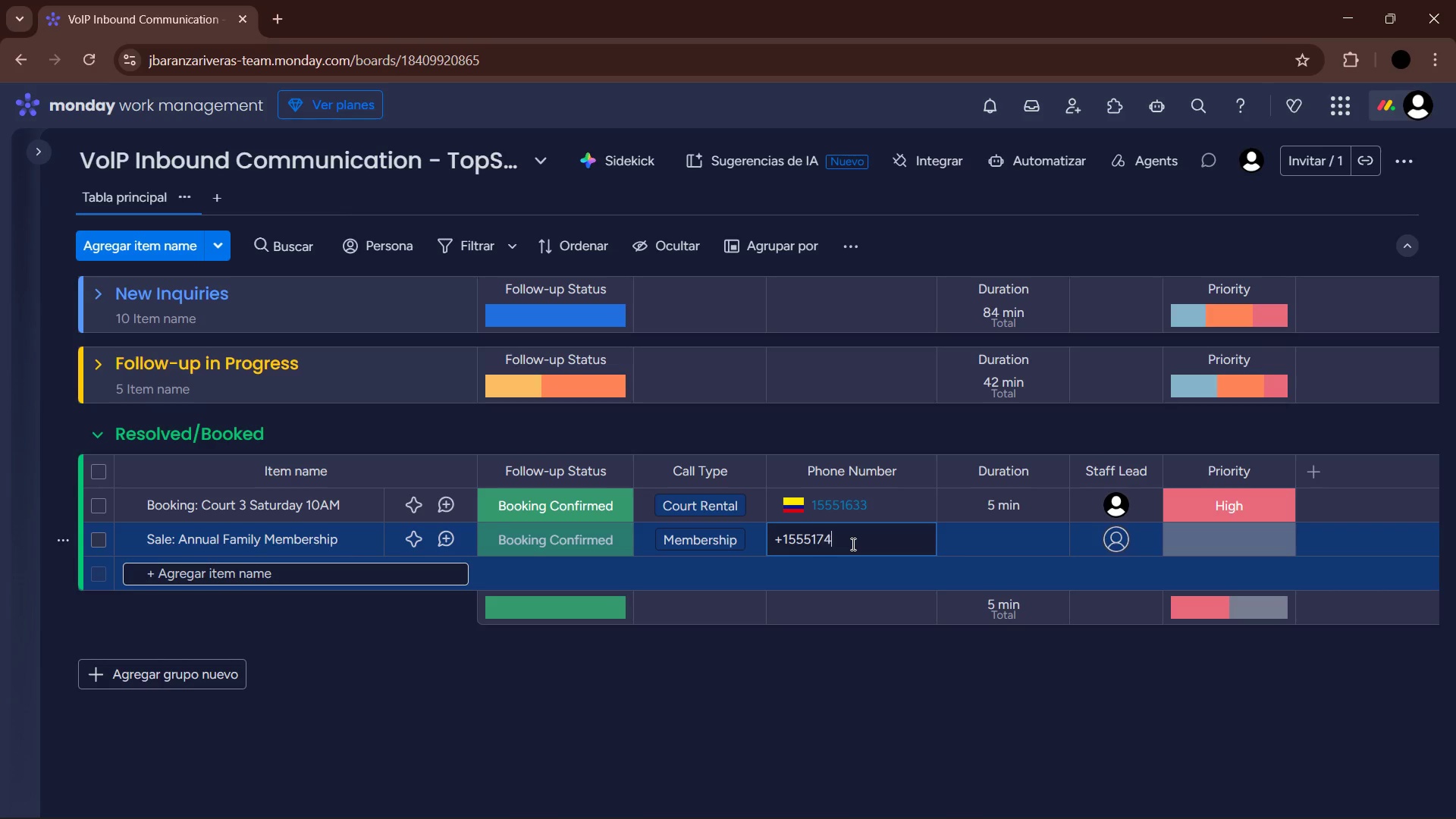 
key(Numpad4)
 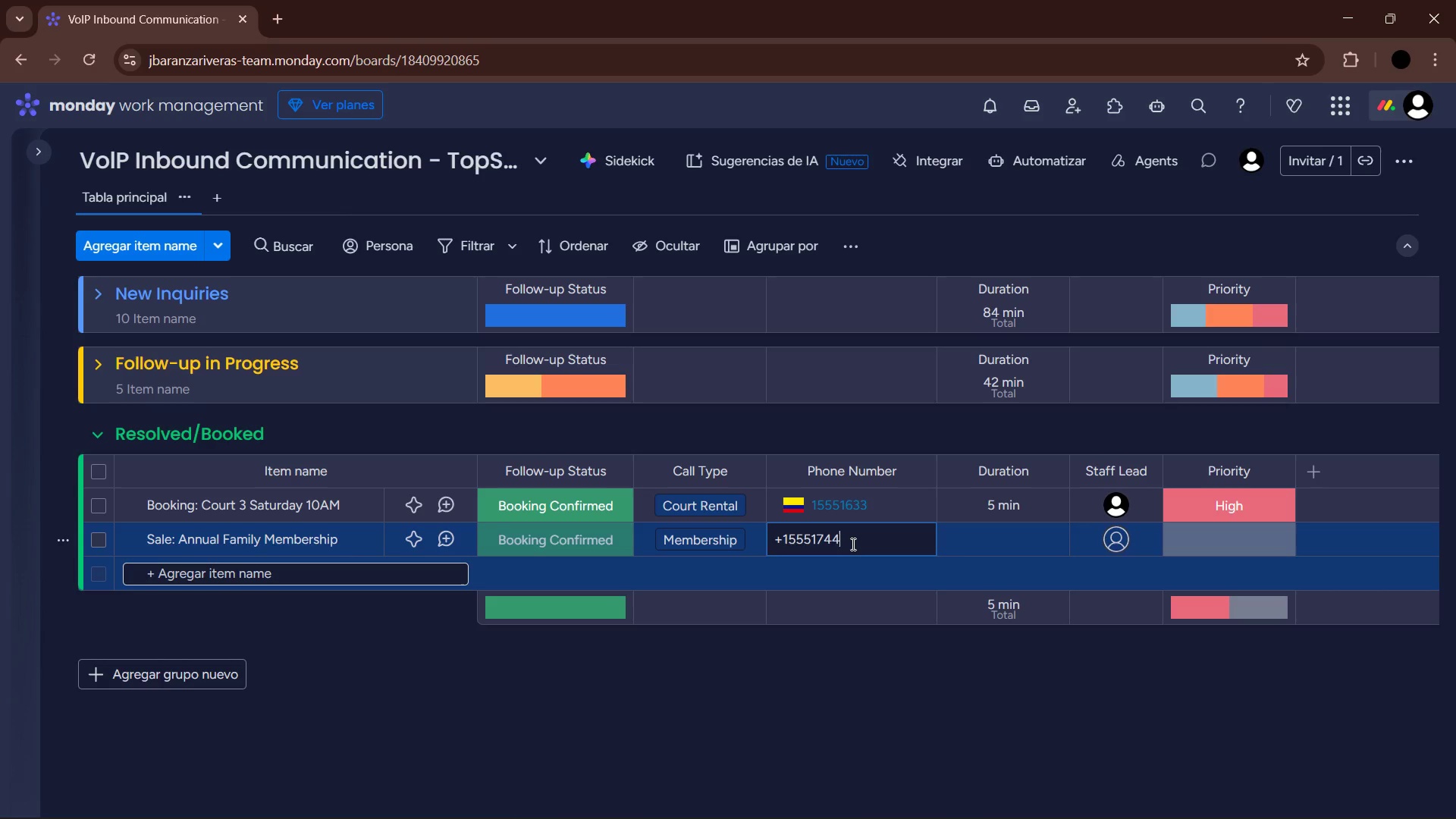 
hold_key(key=Enter, duration=3.97)
 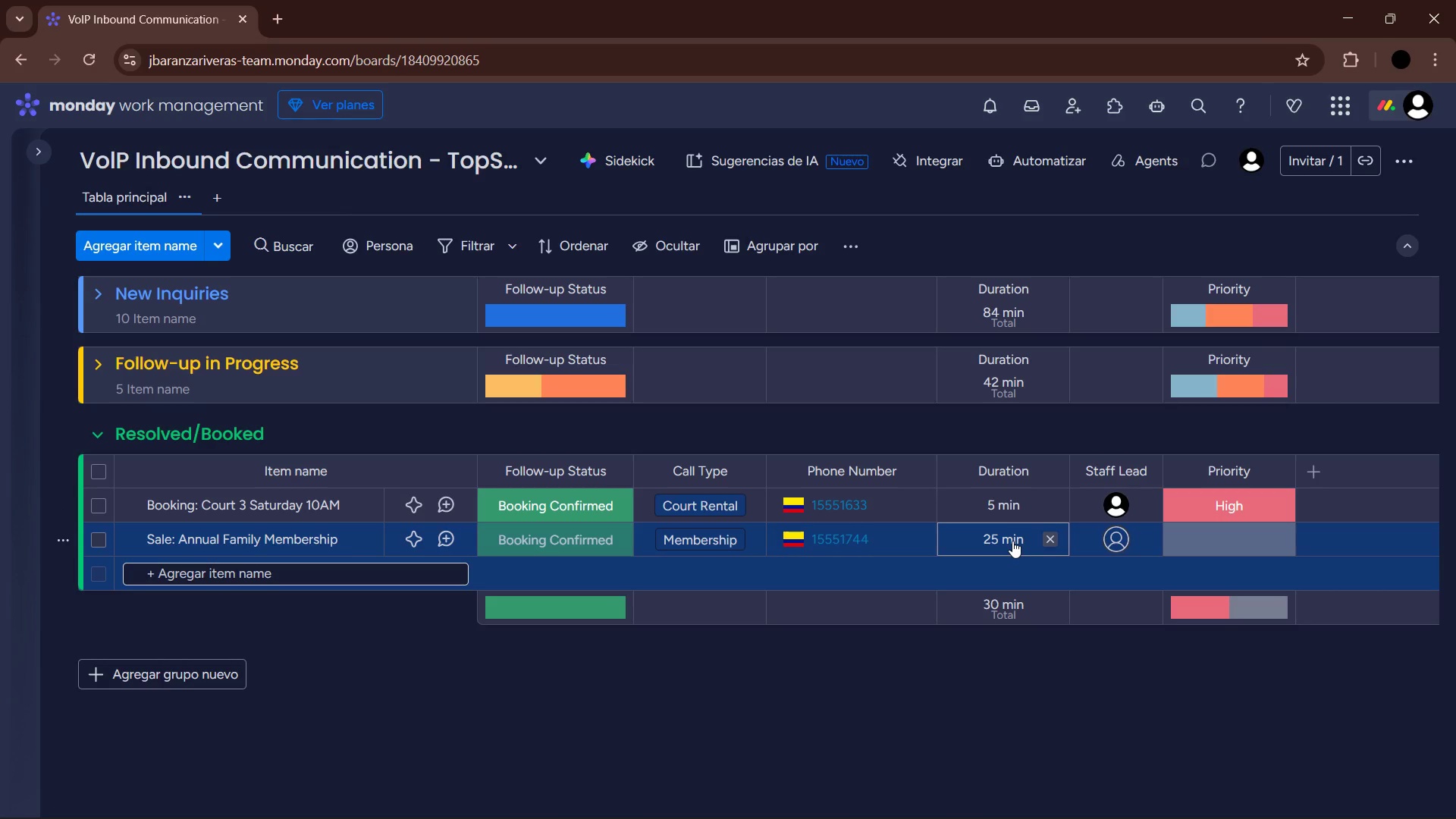 
left_click([1012, 541])
 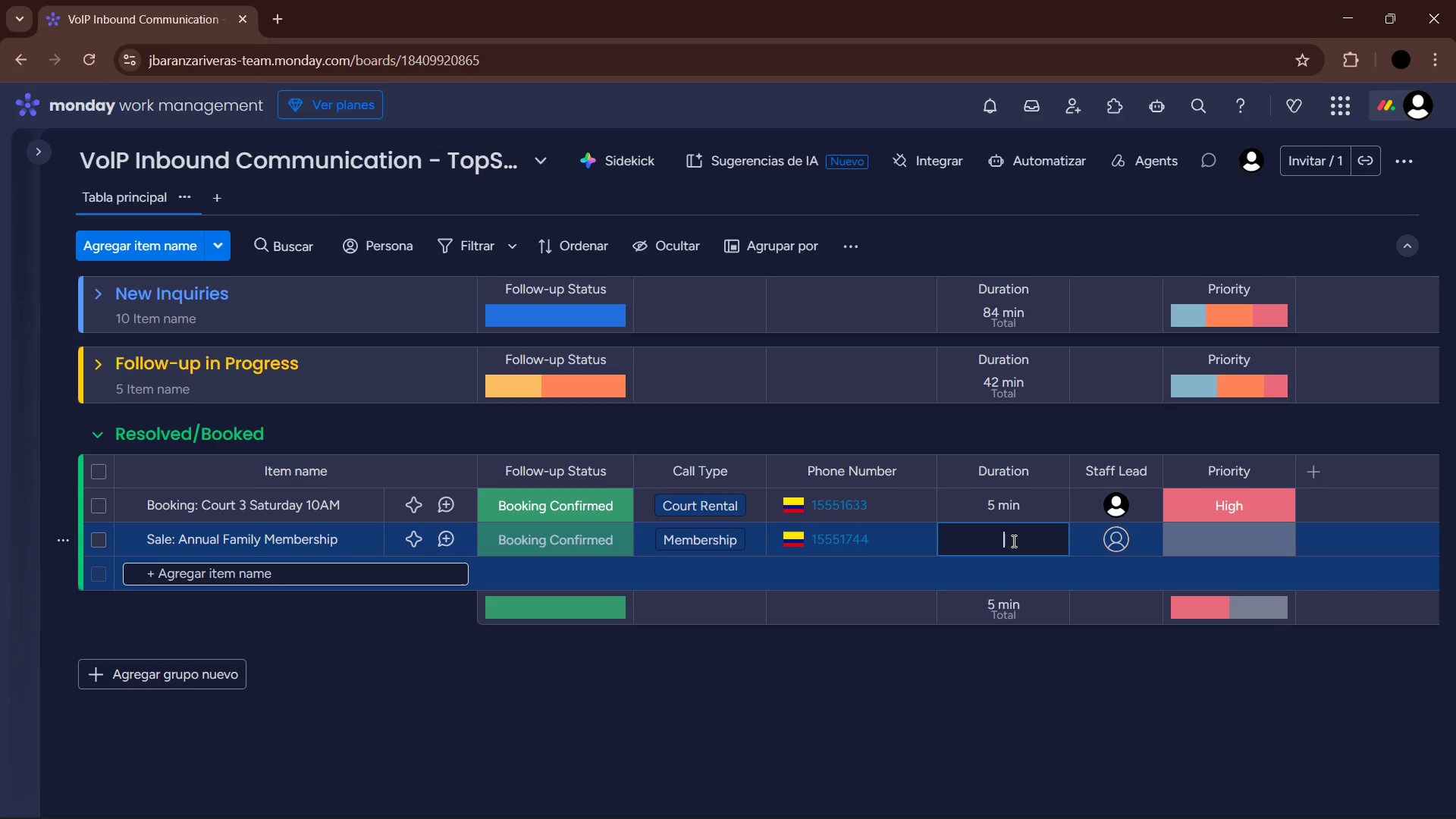 
key(Numpad2)
 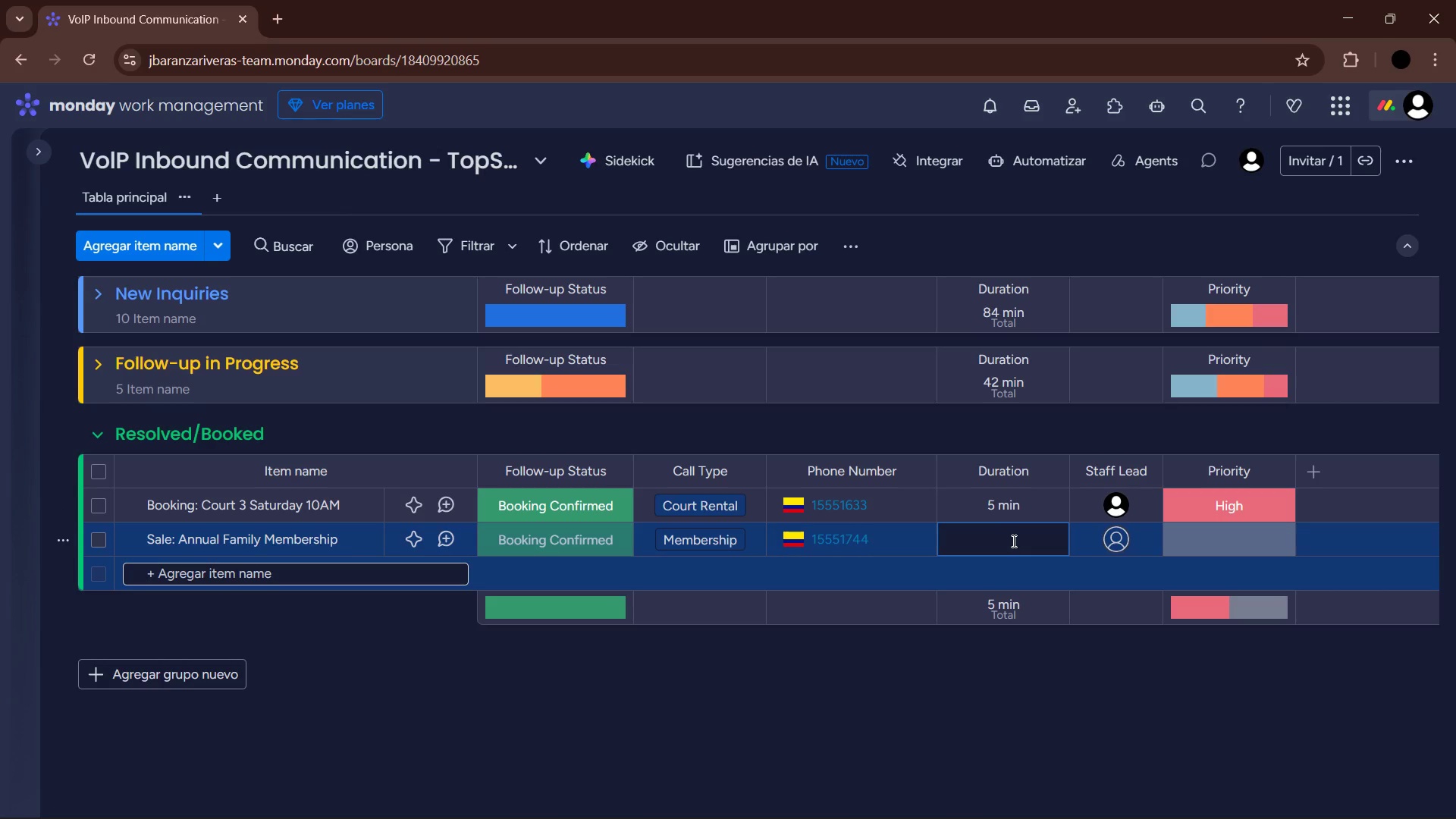 
key(Numpad5)
 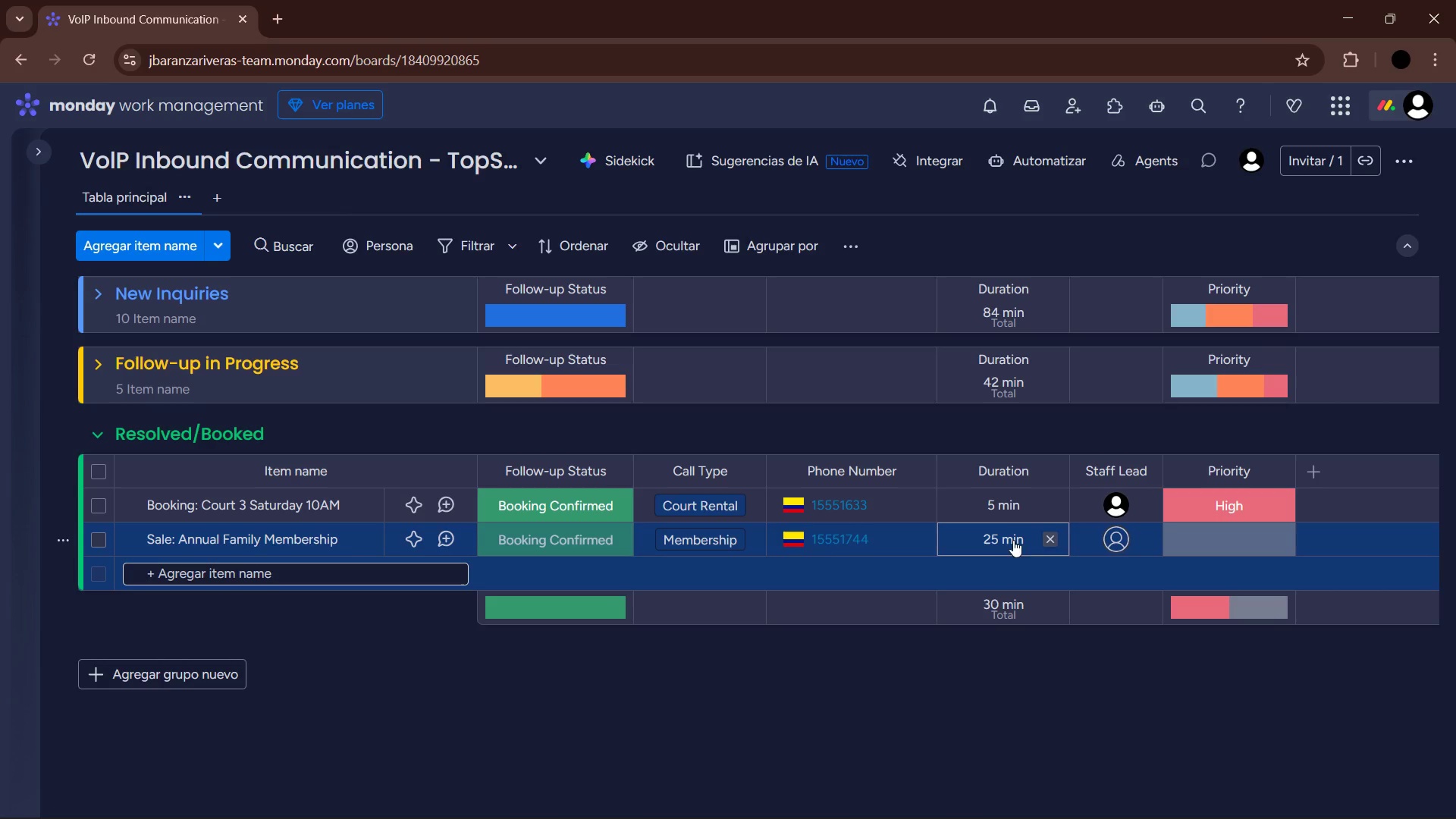 
left_click([1212, 542])
 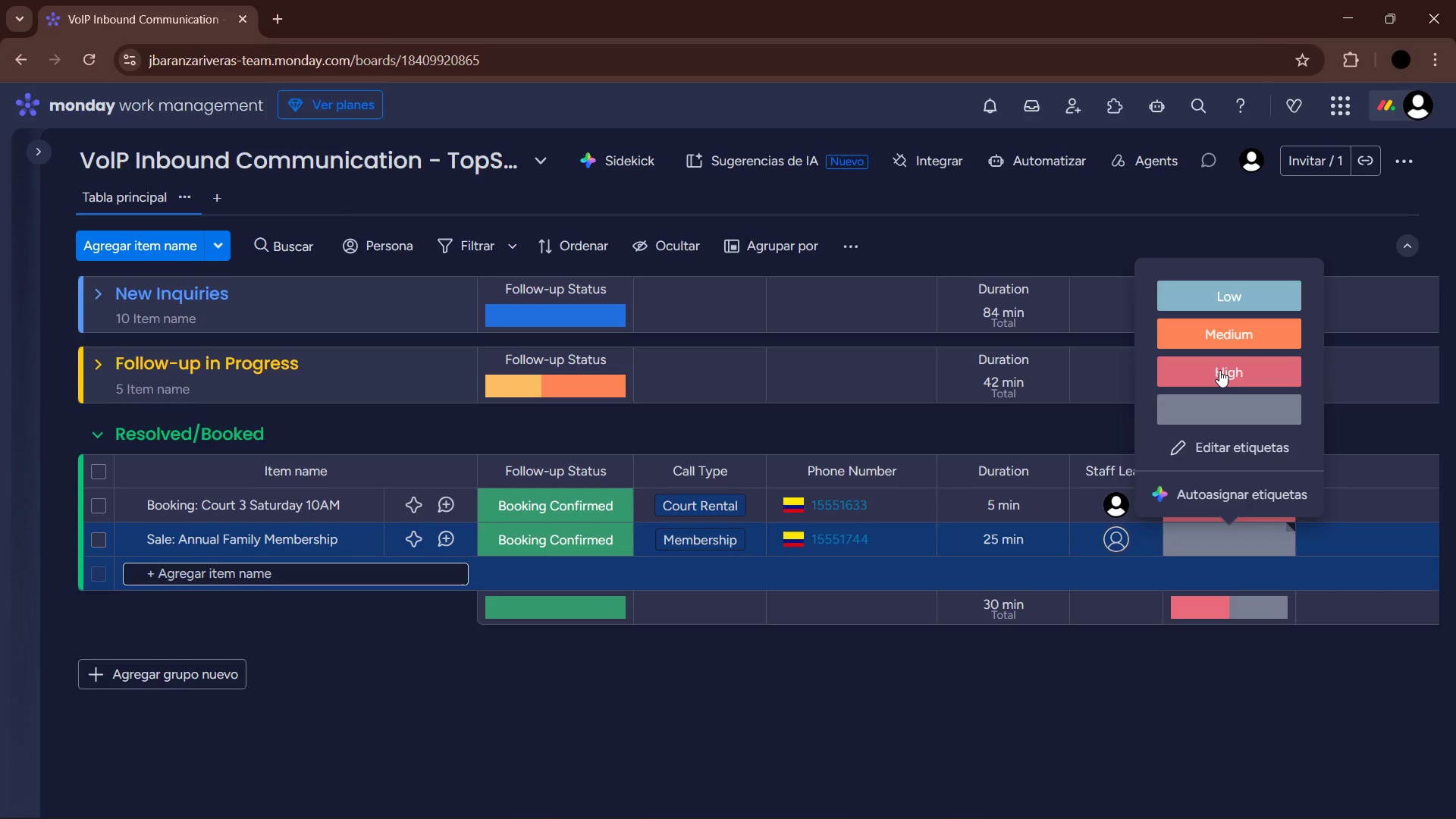 
left_click([1217, 375])
 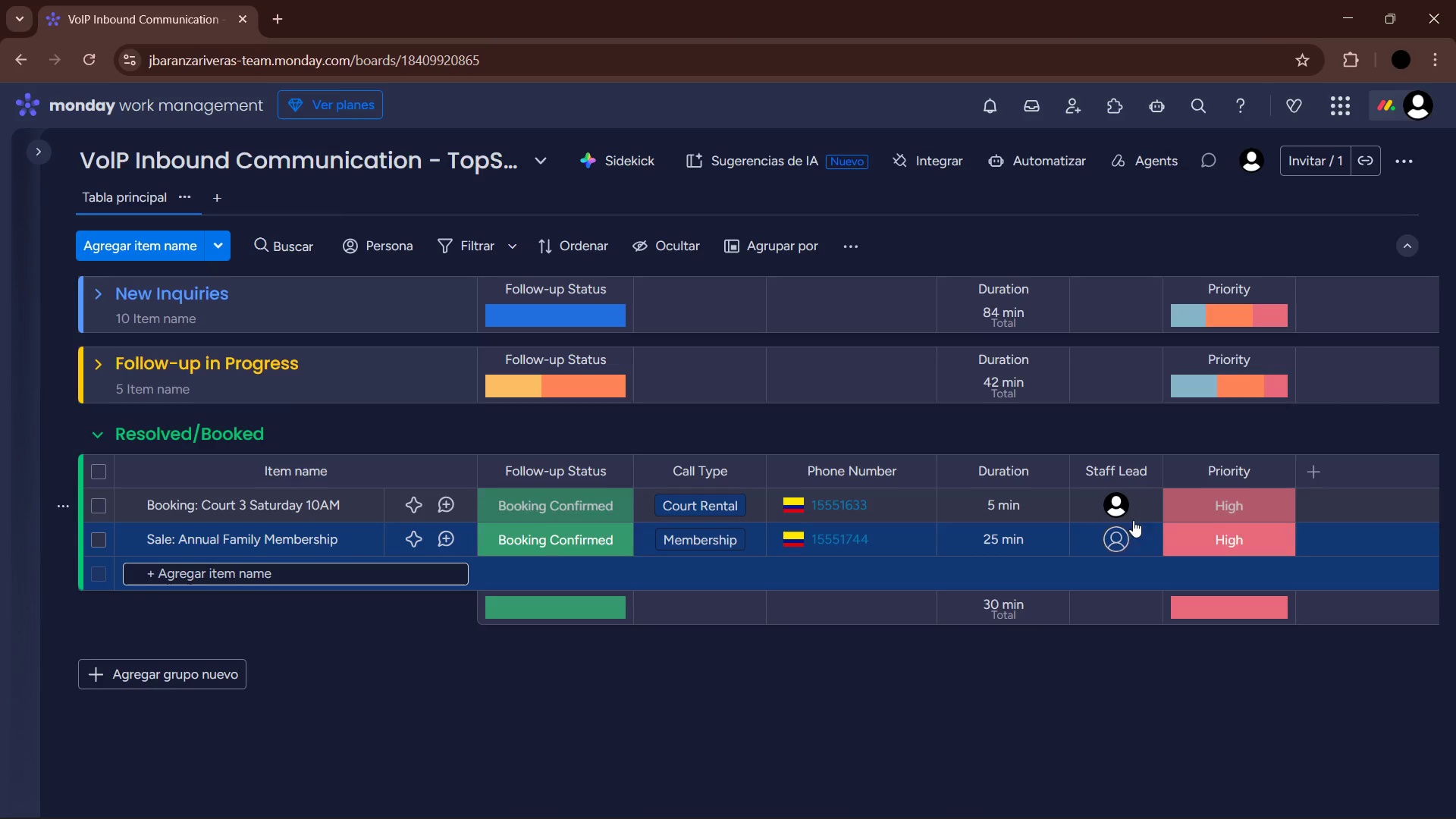 
left_click([1125, 538])
 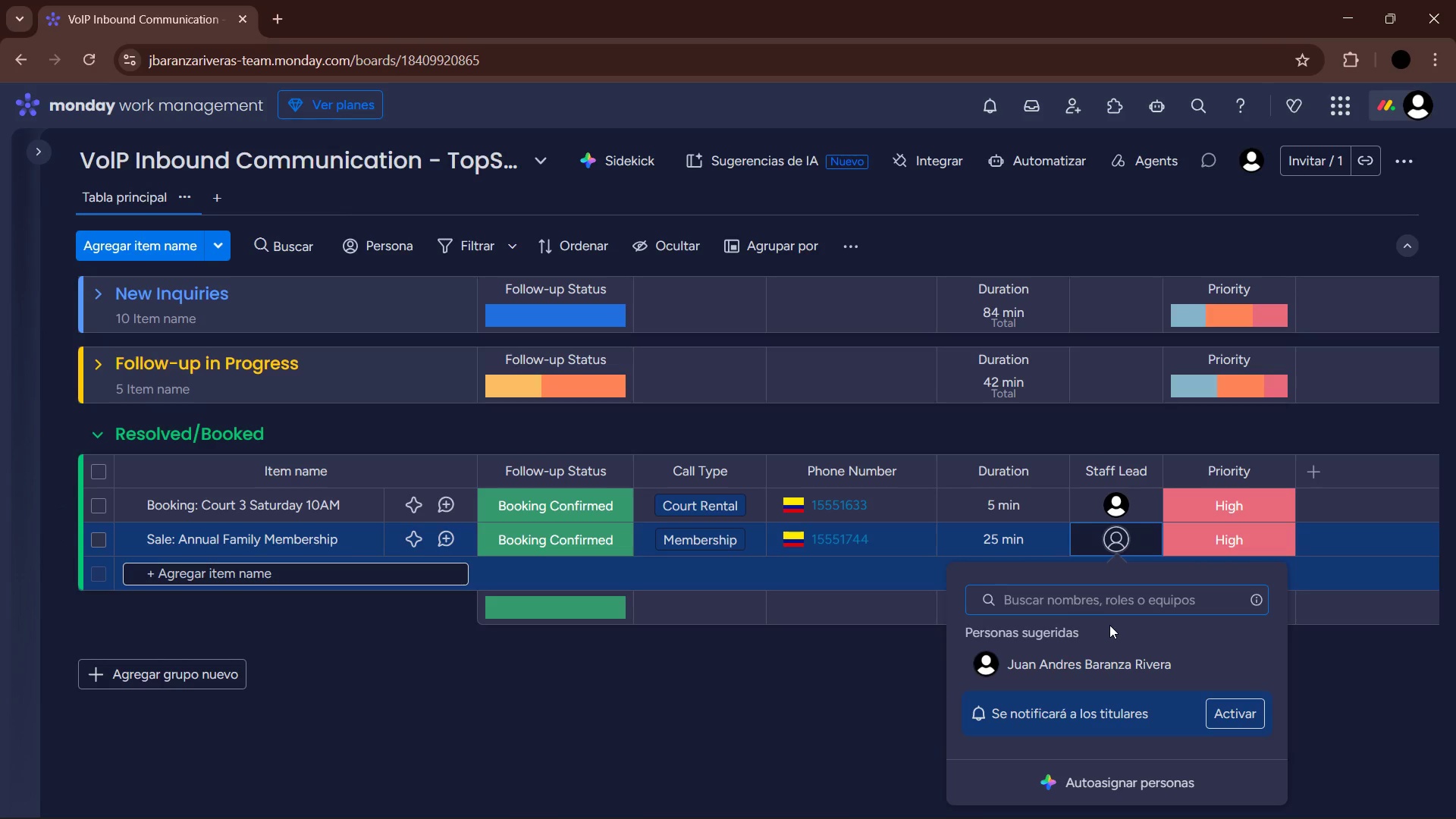 
left_click([1103, 655])
 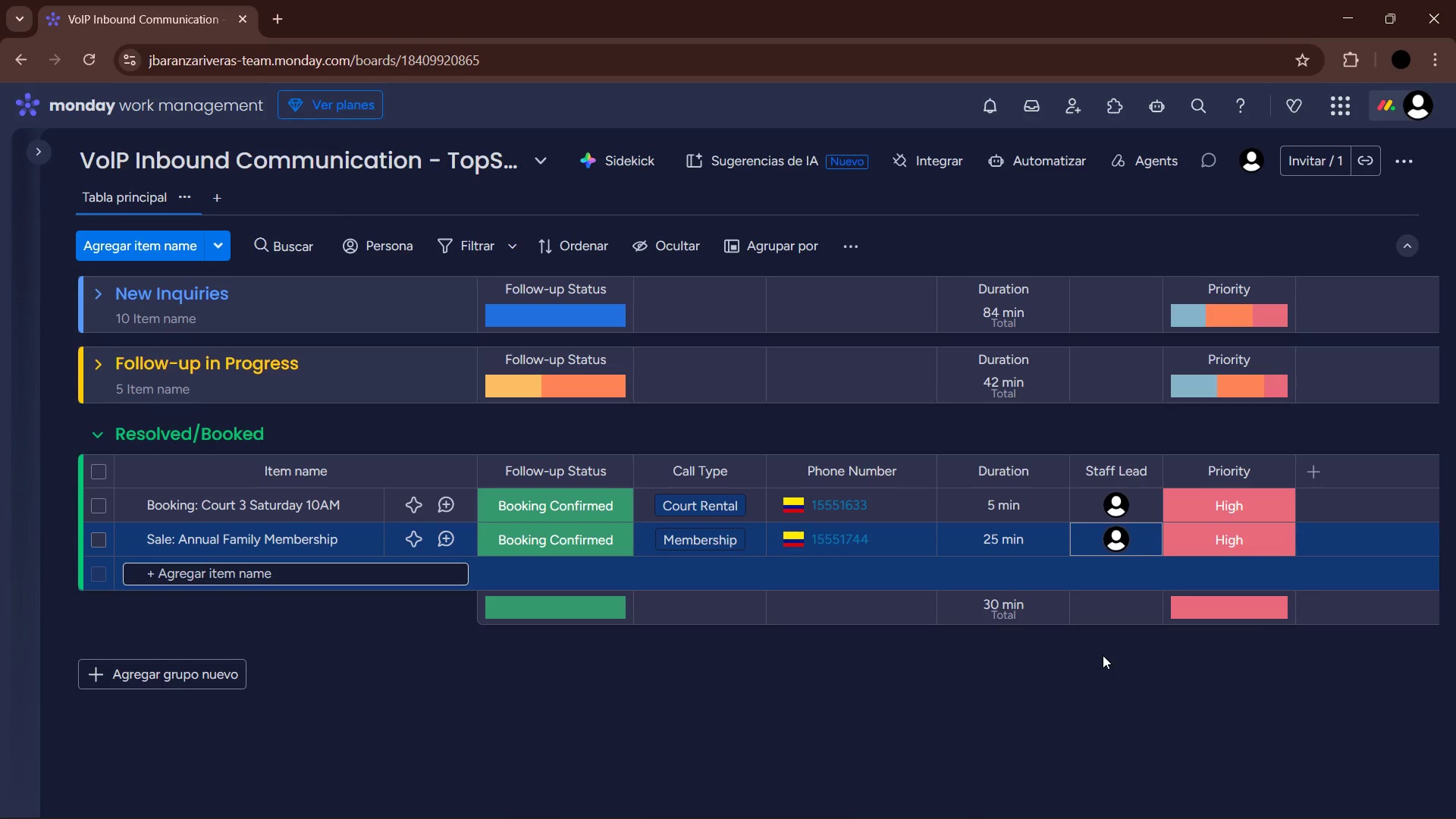 
wait(9.58)
 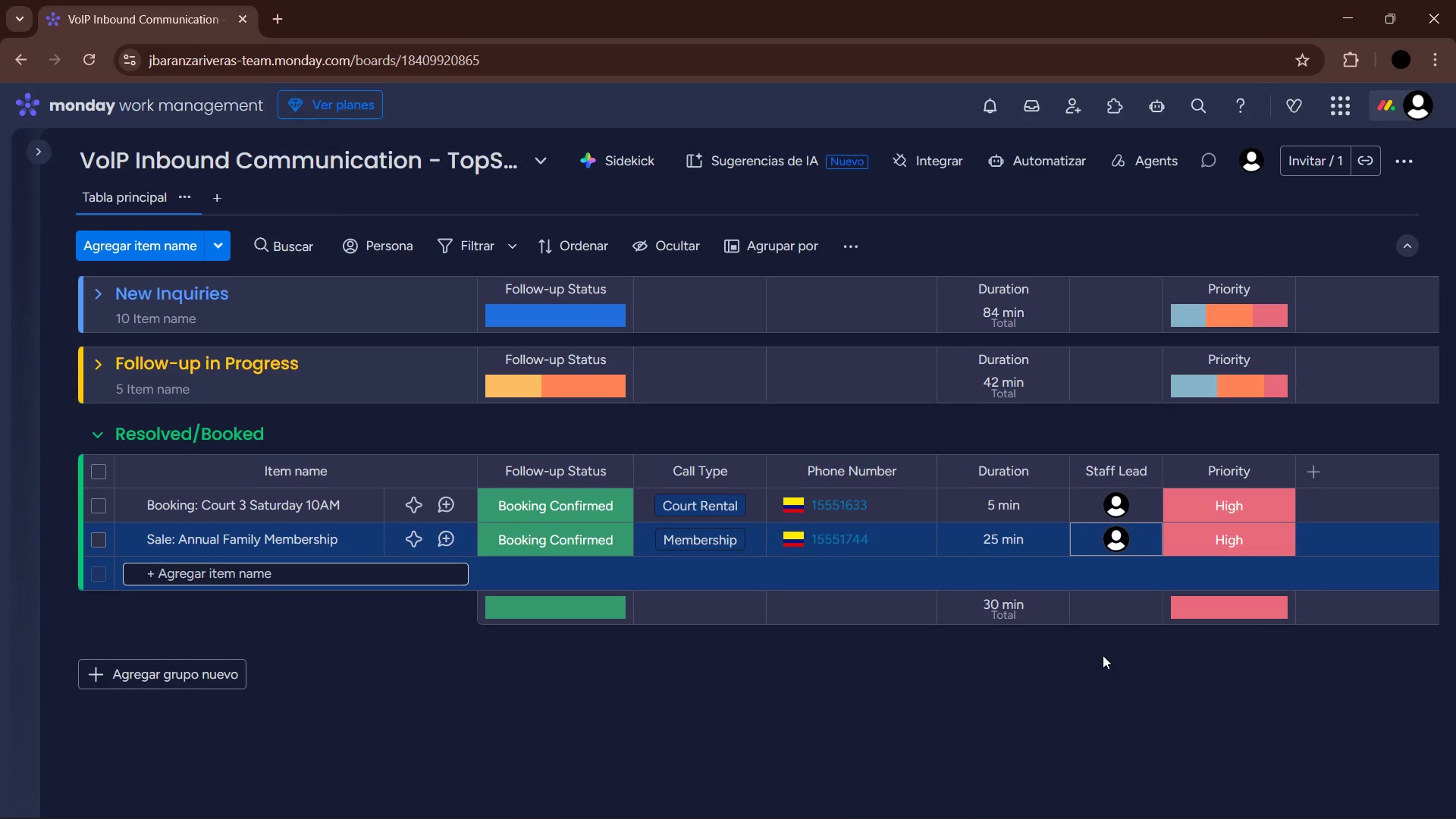 
left_click([432, 573])
 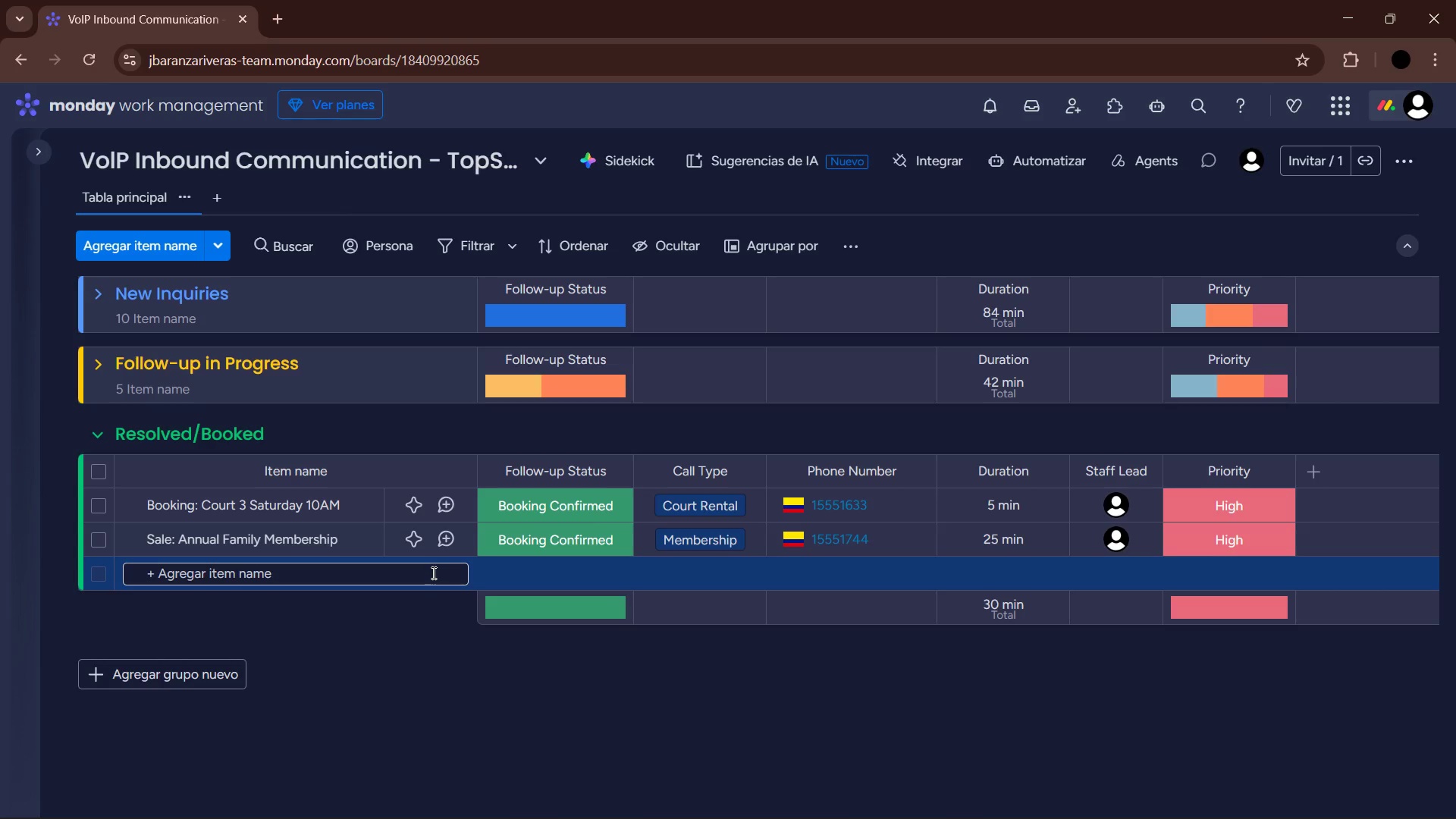 
type(Service )
key(Backspace)
type(> Head Space r)
key(Backspace)
type(Restringing)
 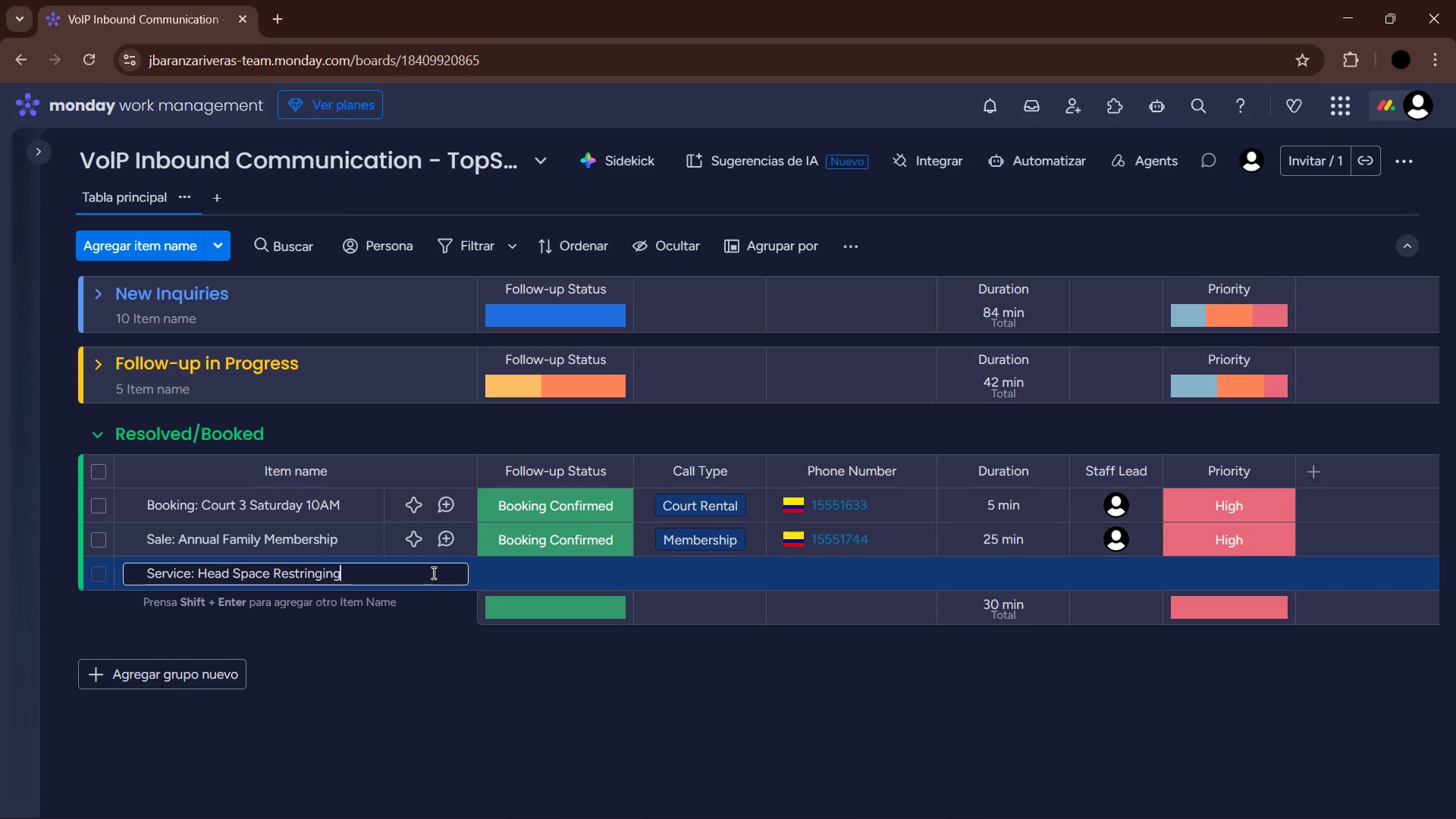 
key(Enter)
 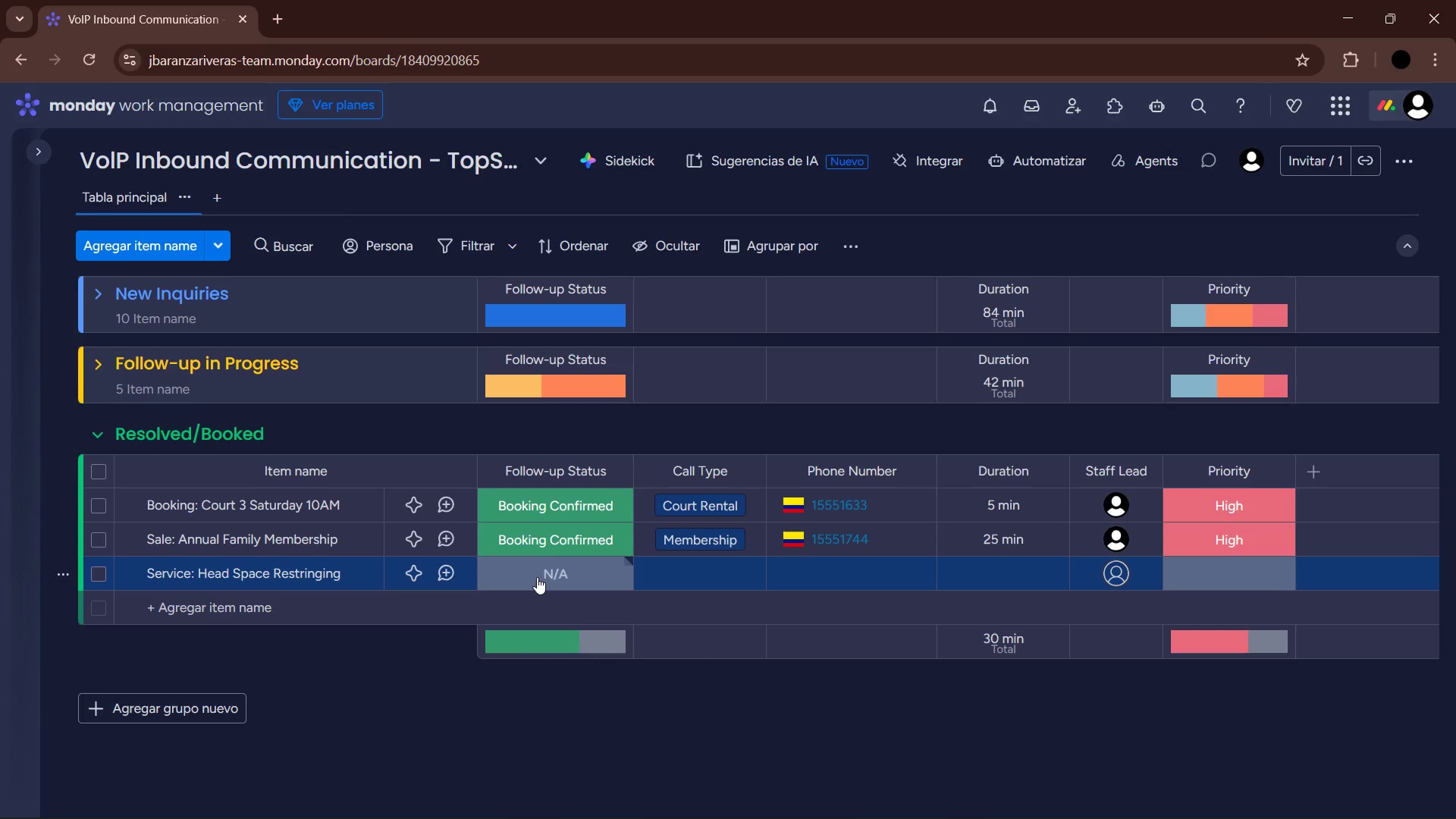 
left_click([537, 577])
 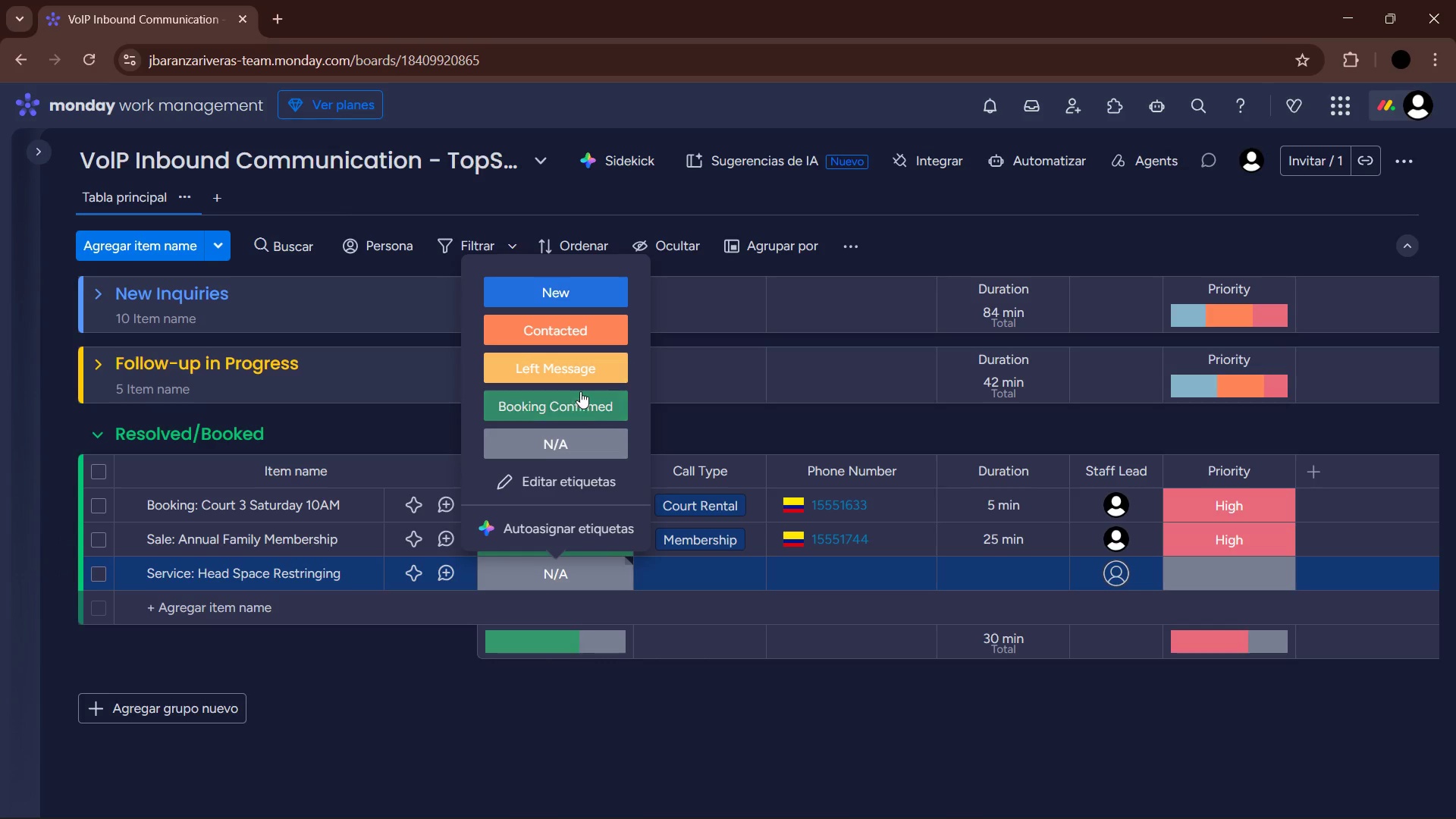 
left_click([585, 404])
 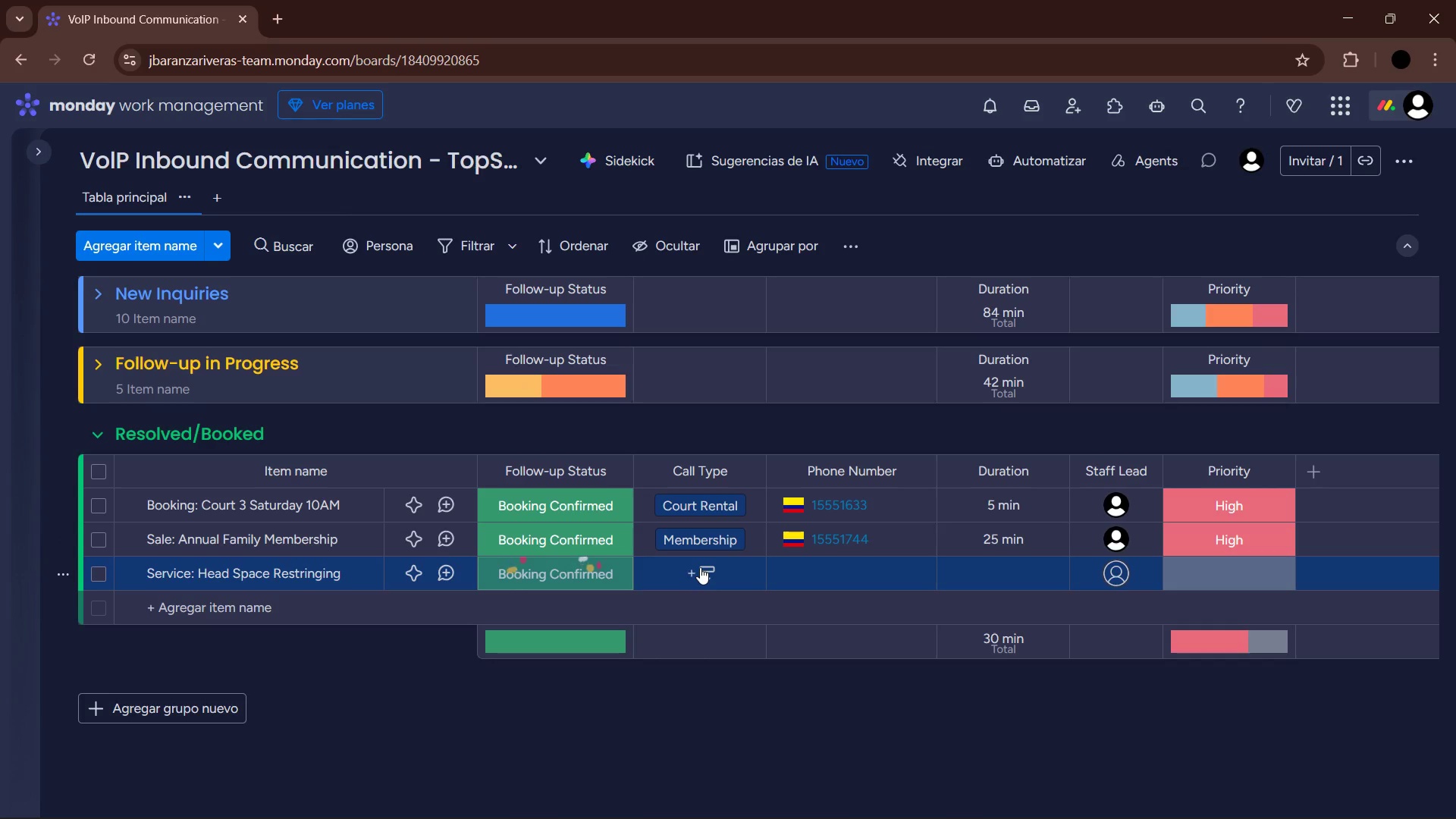 
left_click([700, 567])
 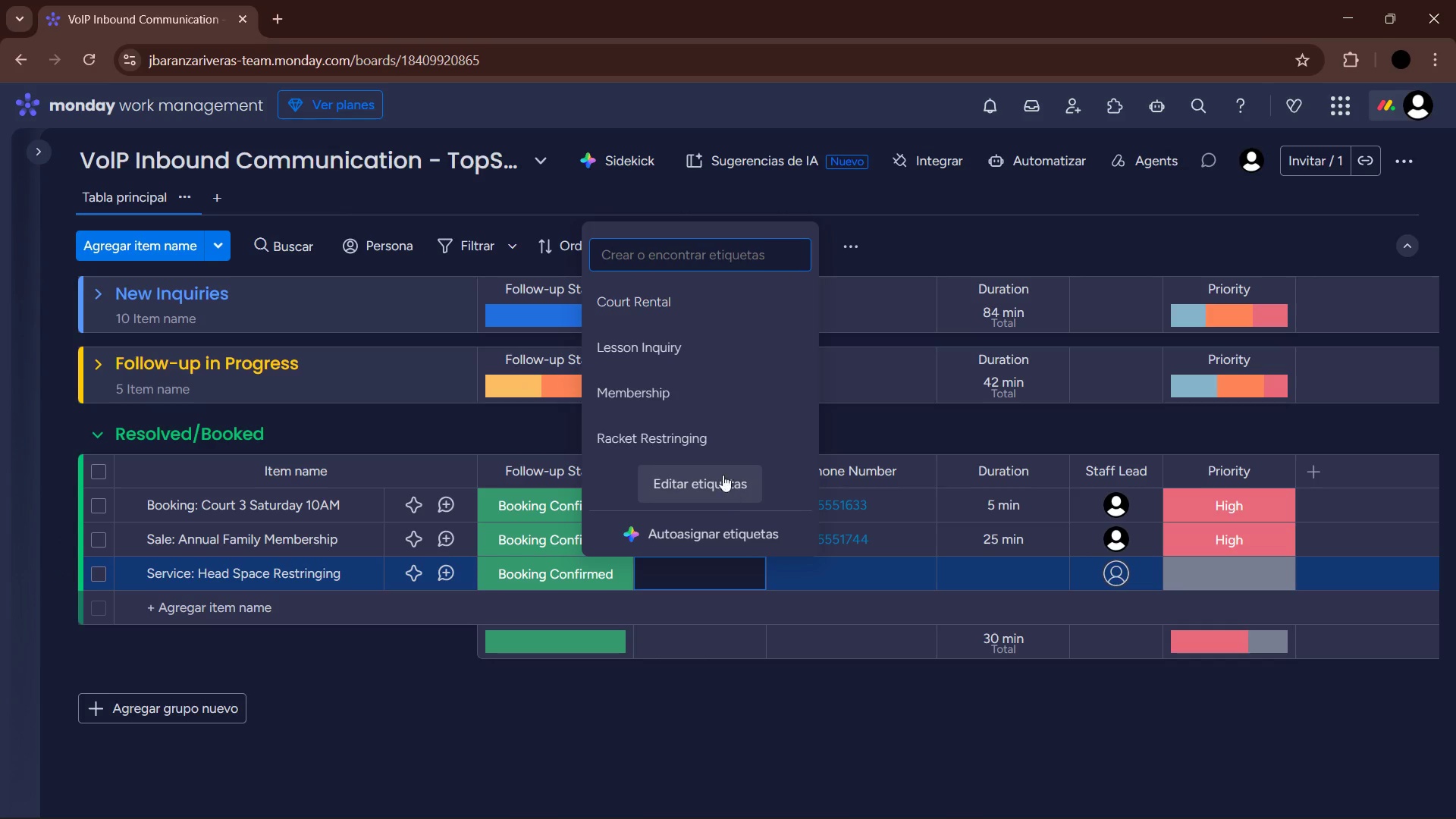 
left_click([717, 438])
 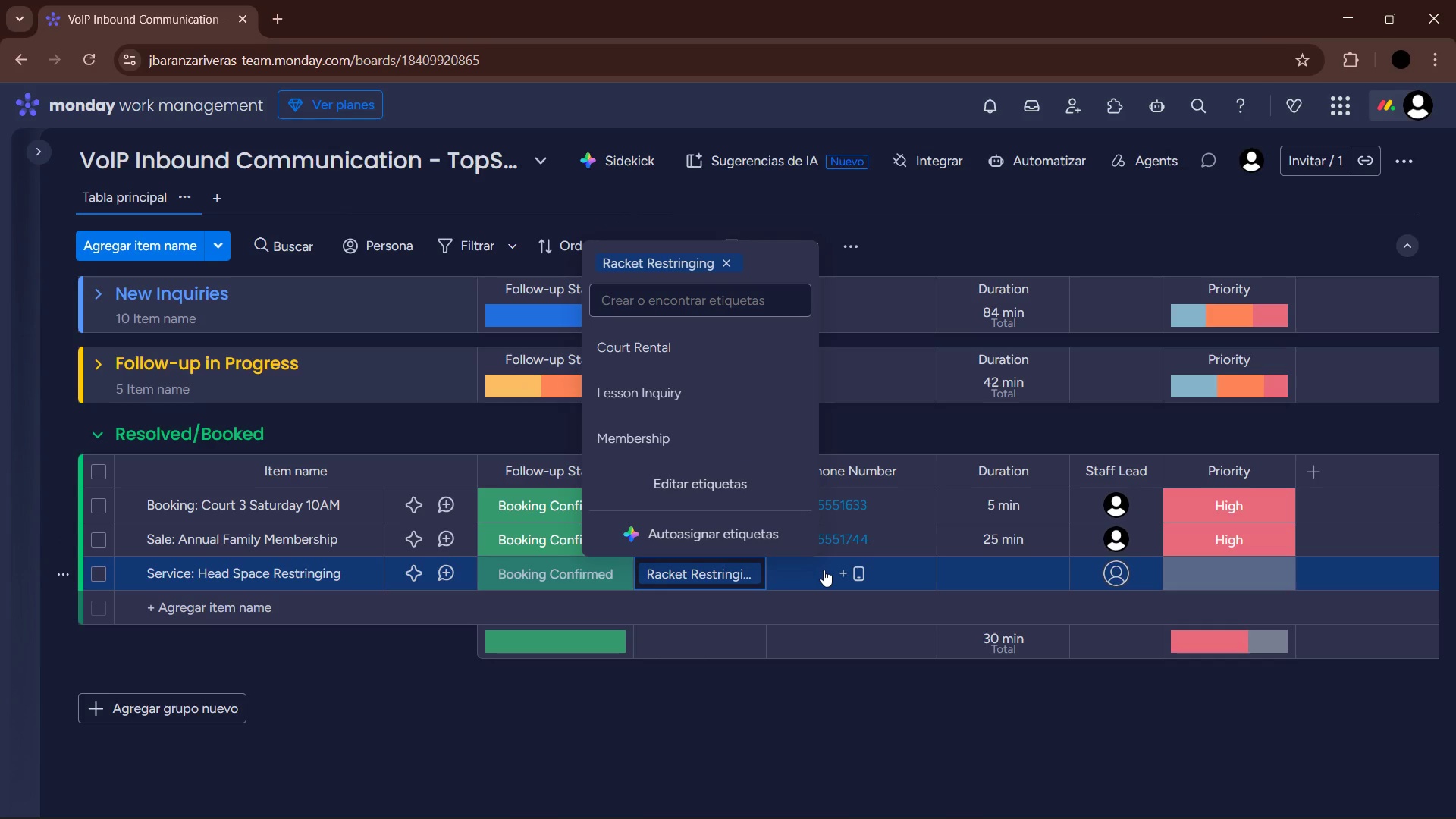 
left_click([824, 570])
 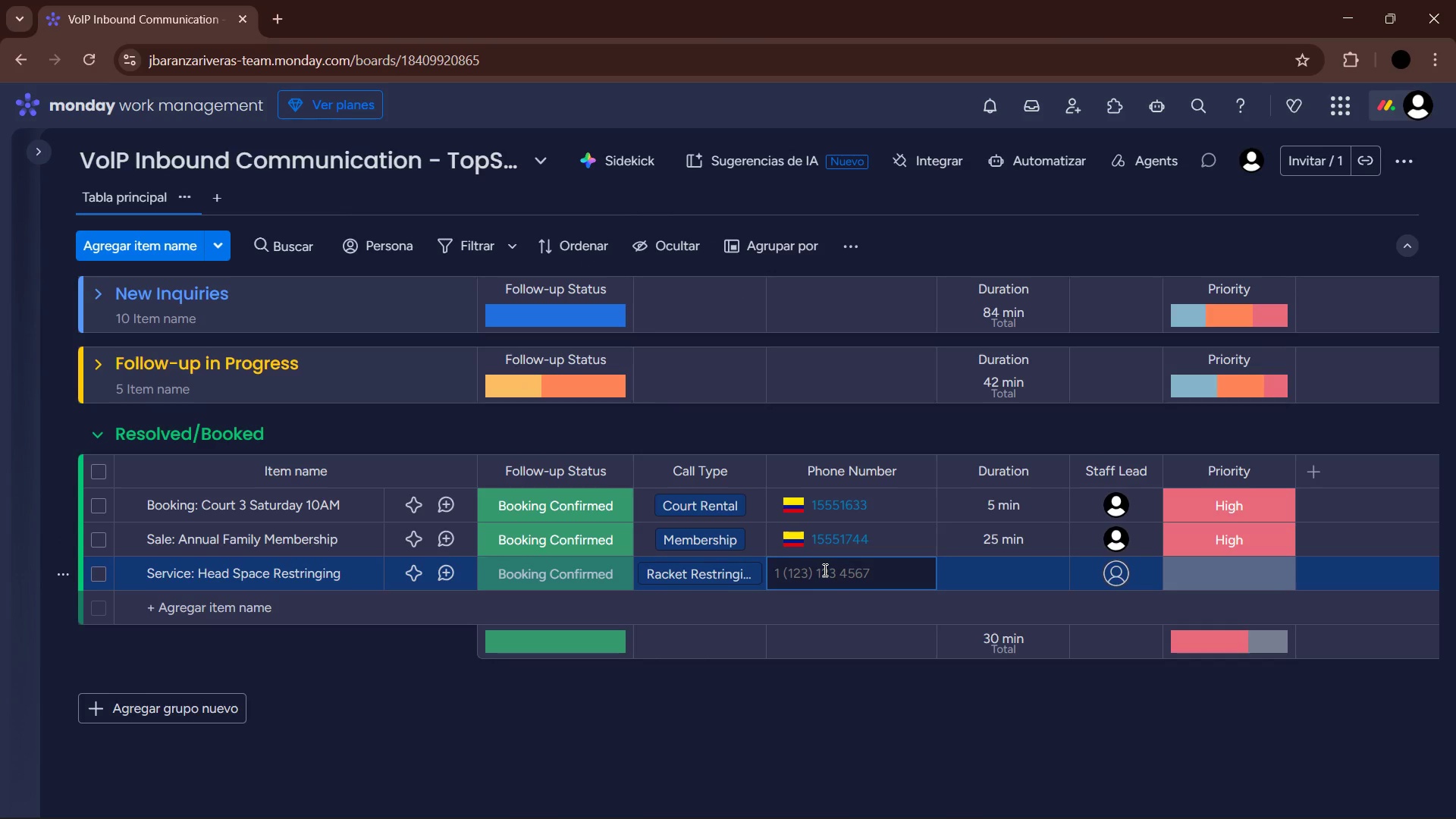 
key(NumpadAdd)
 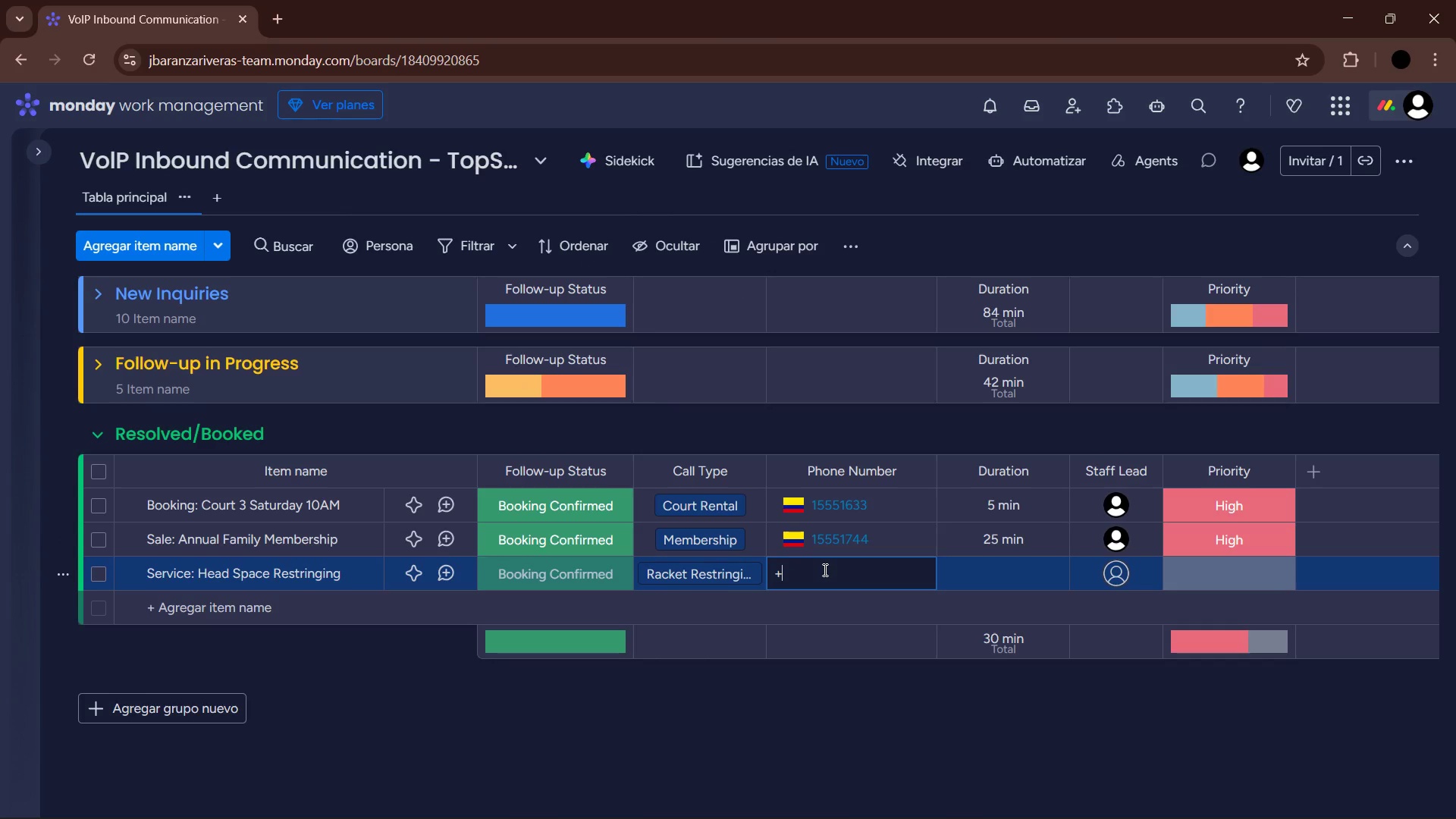 
key(Numpad1)
 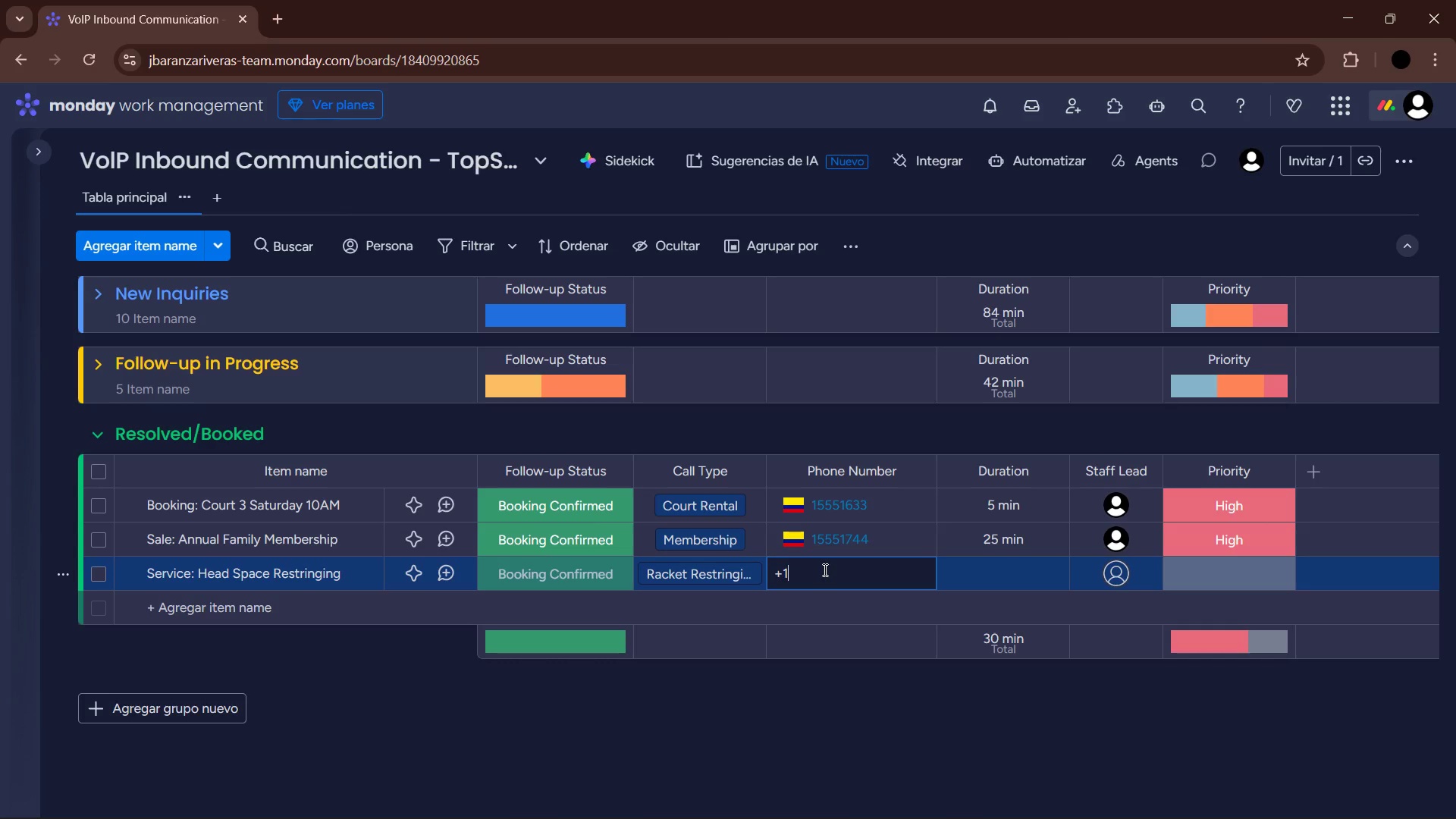 
key(Numpad5)
 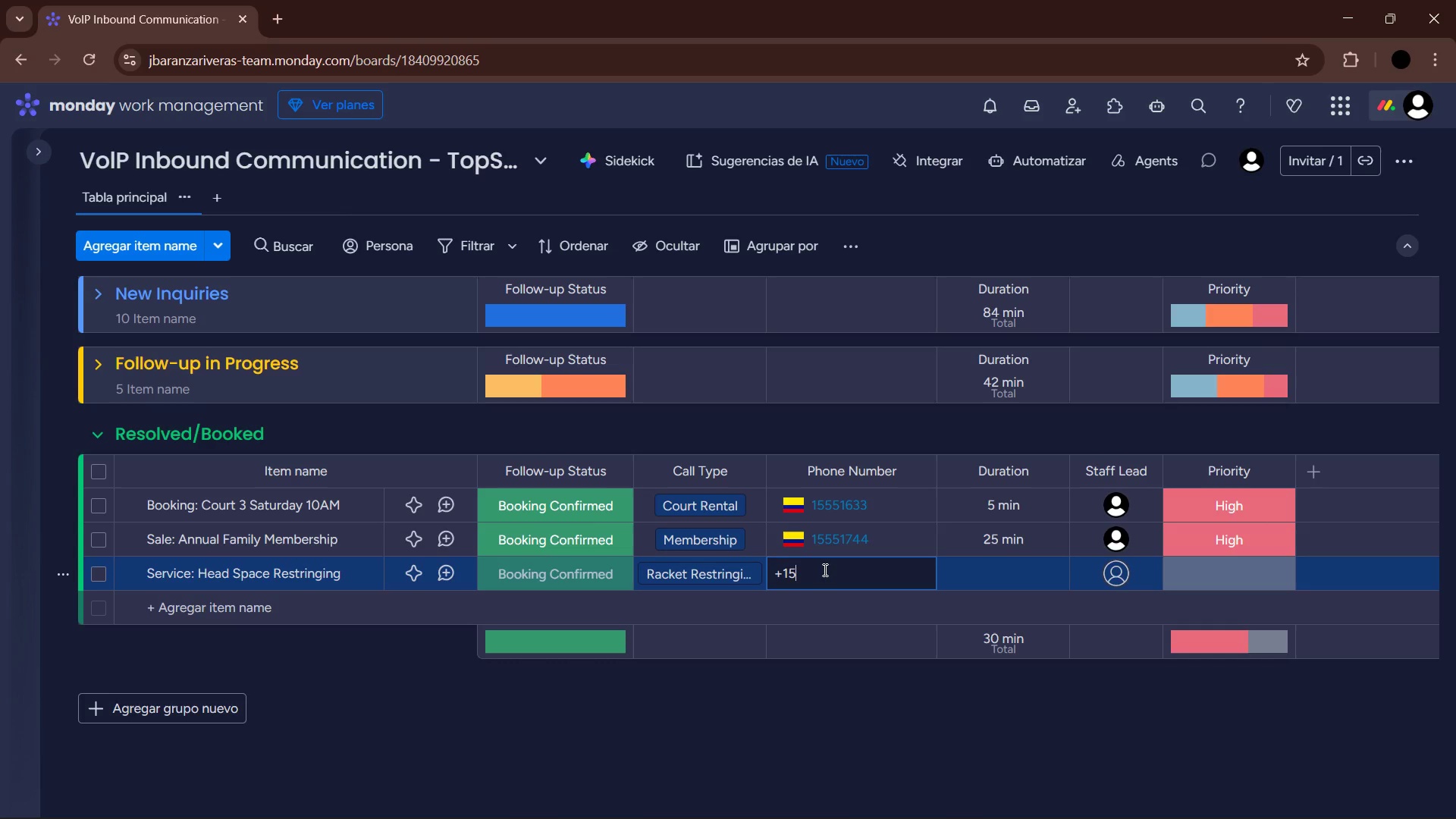 
key(Numpad5)
 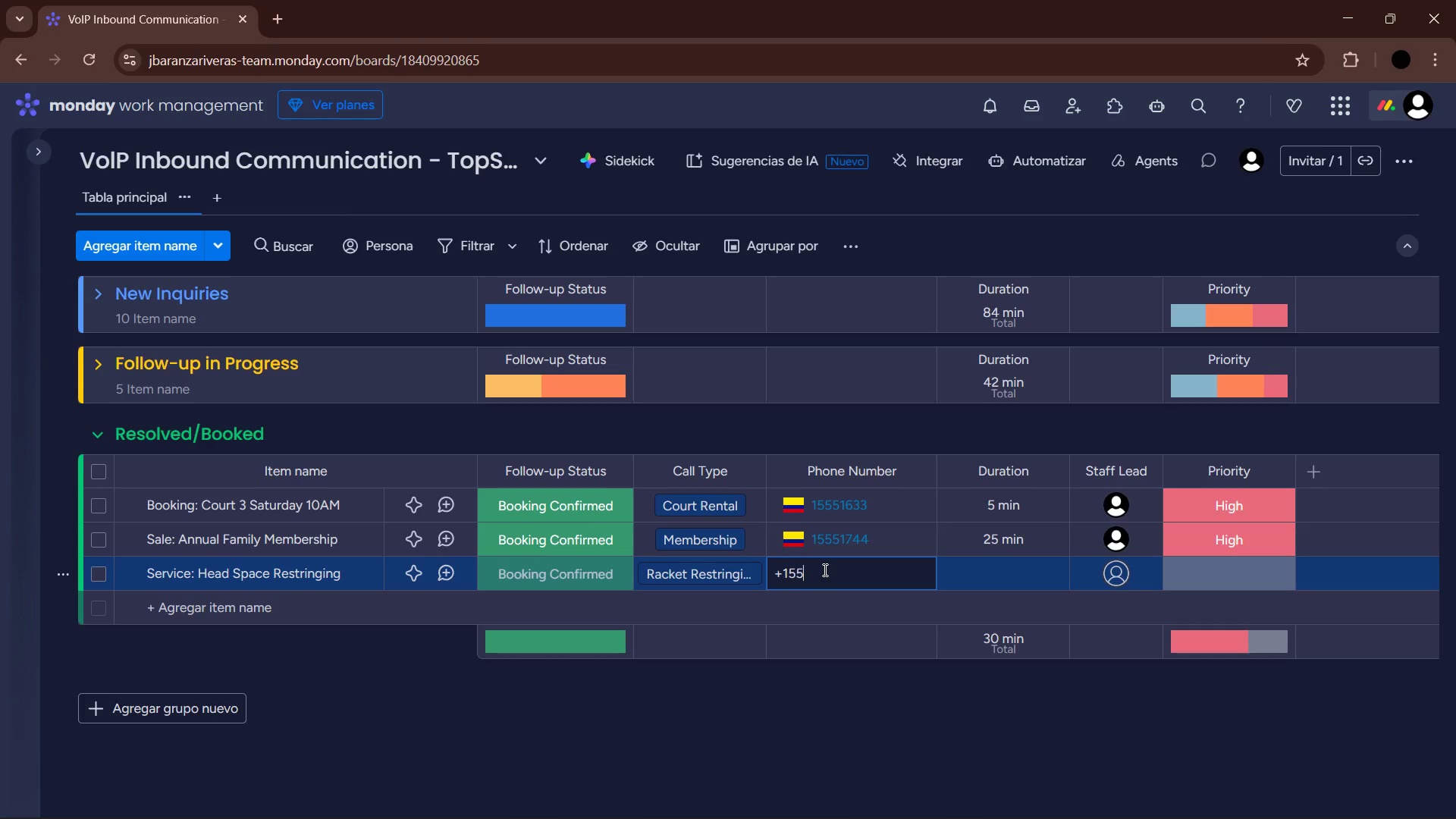 
key(Numpad5)
 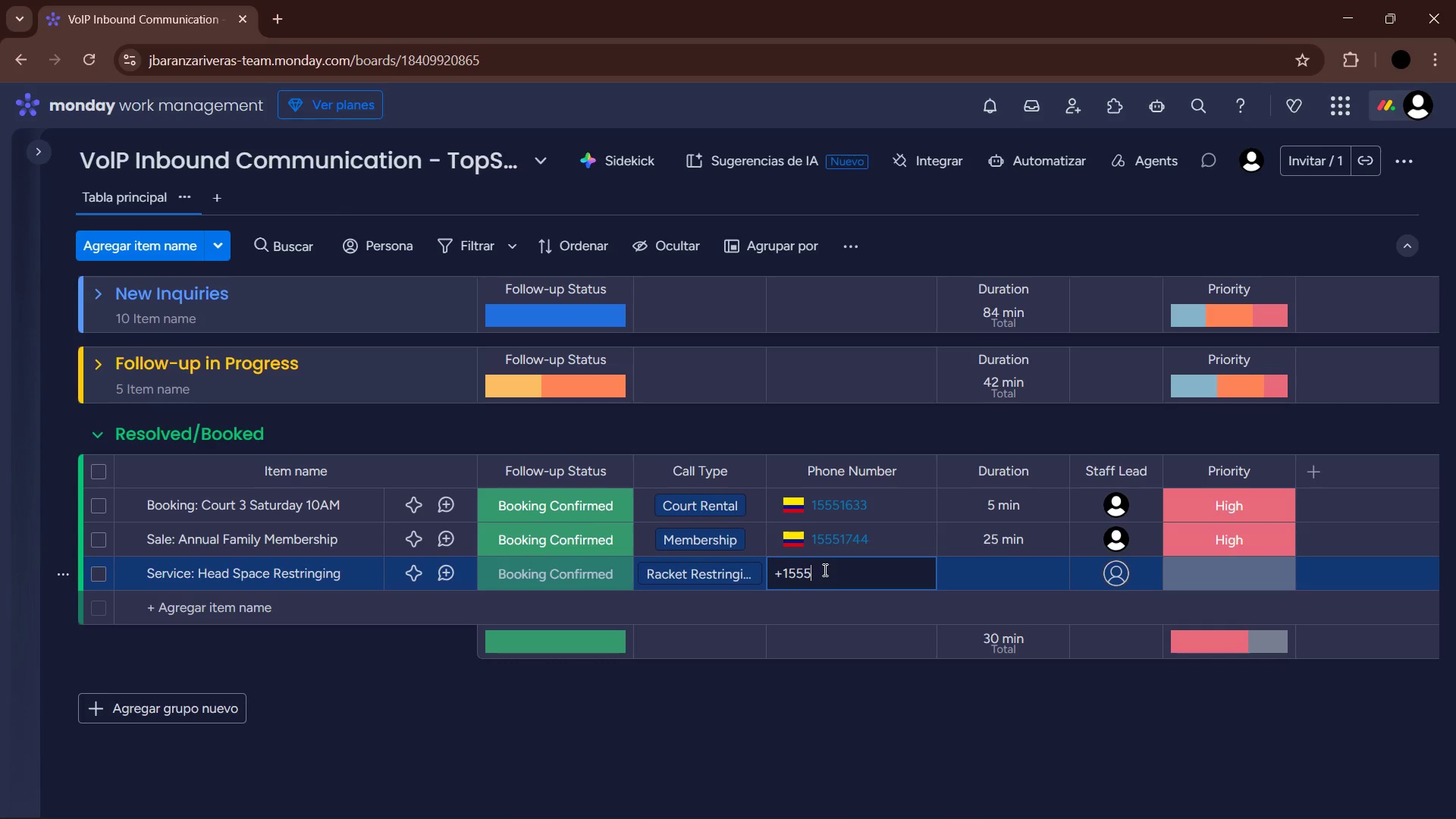 
key(Numpad1)
 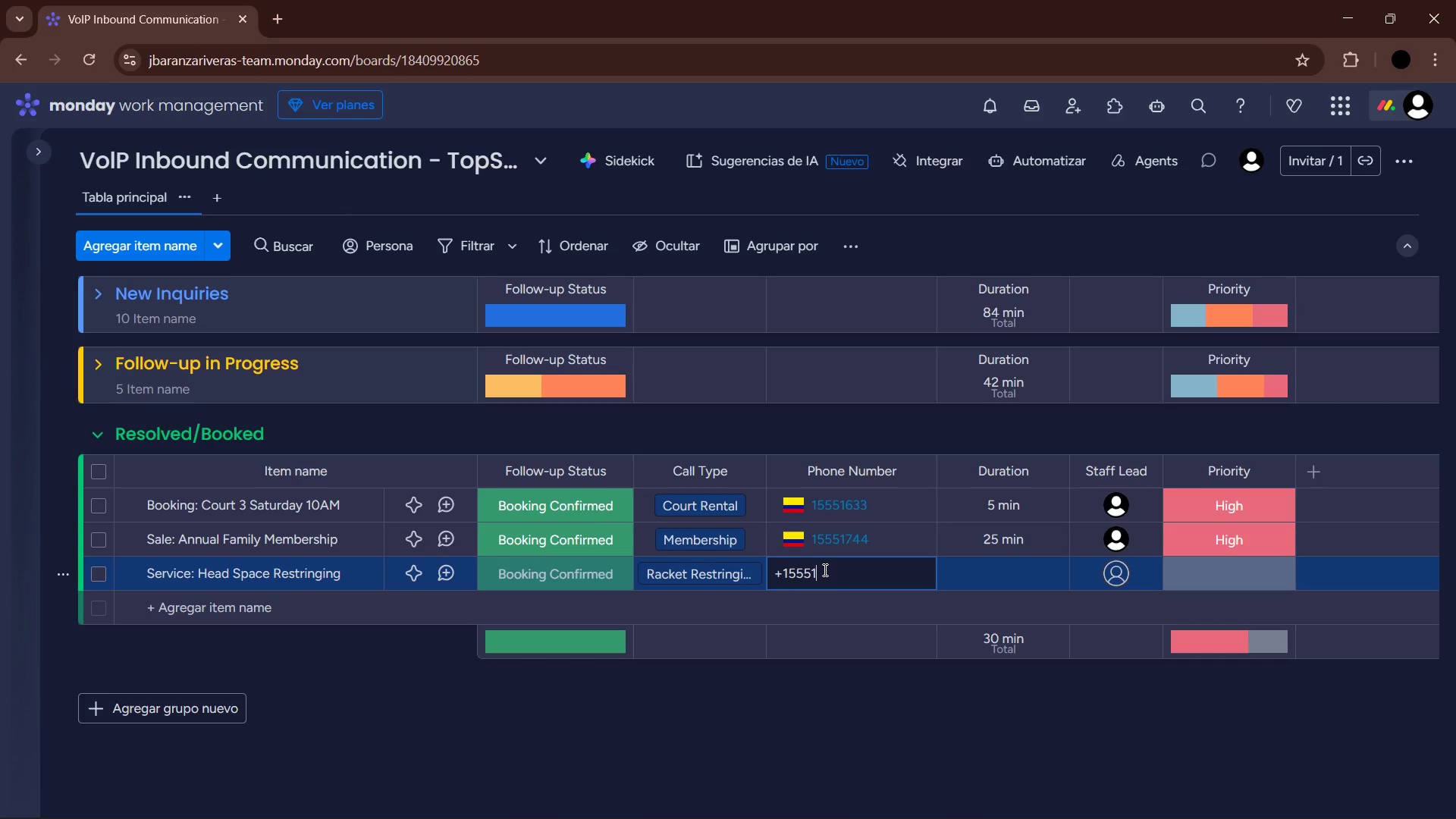 
key(Numpad8)
 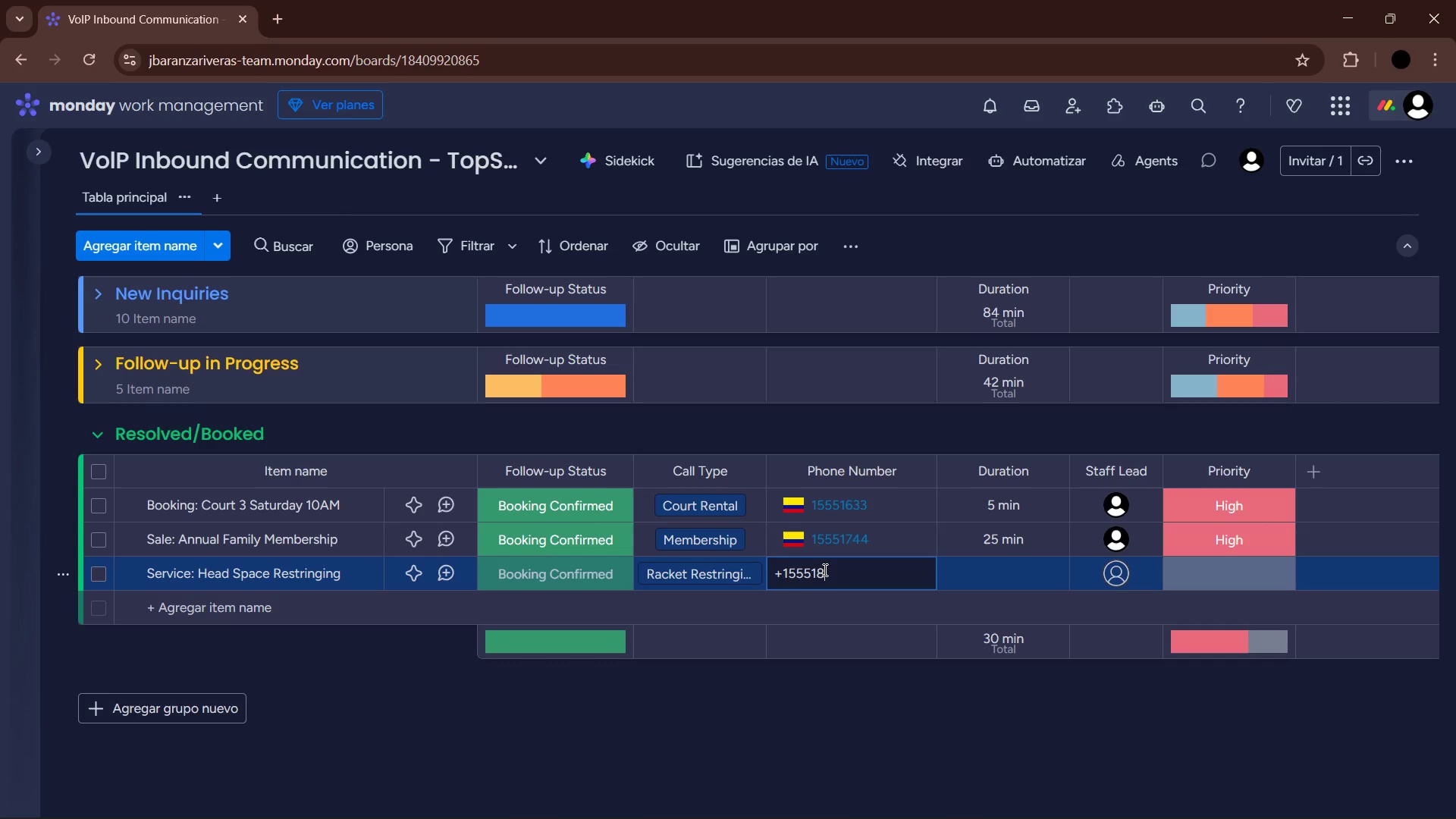 
key(Numpad5)
 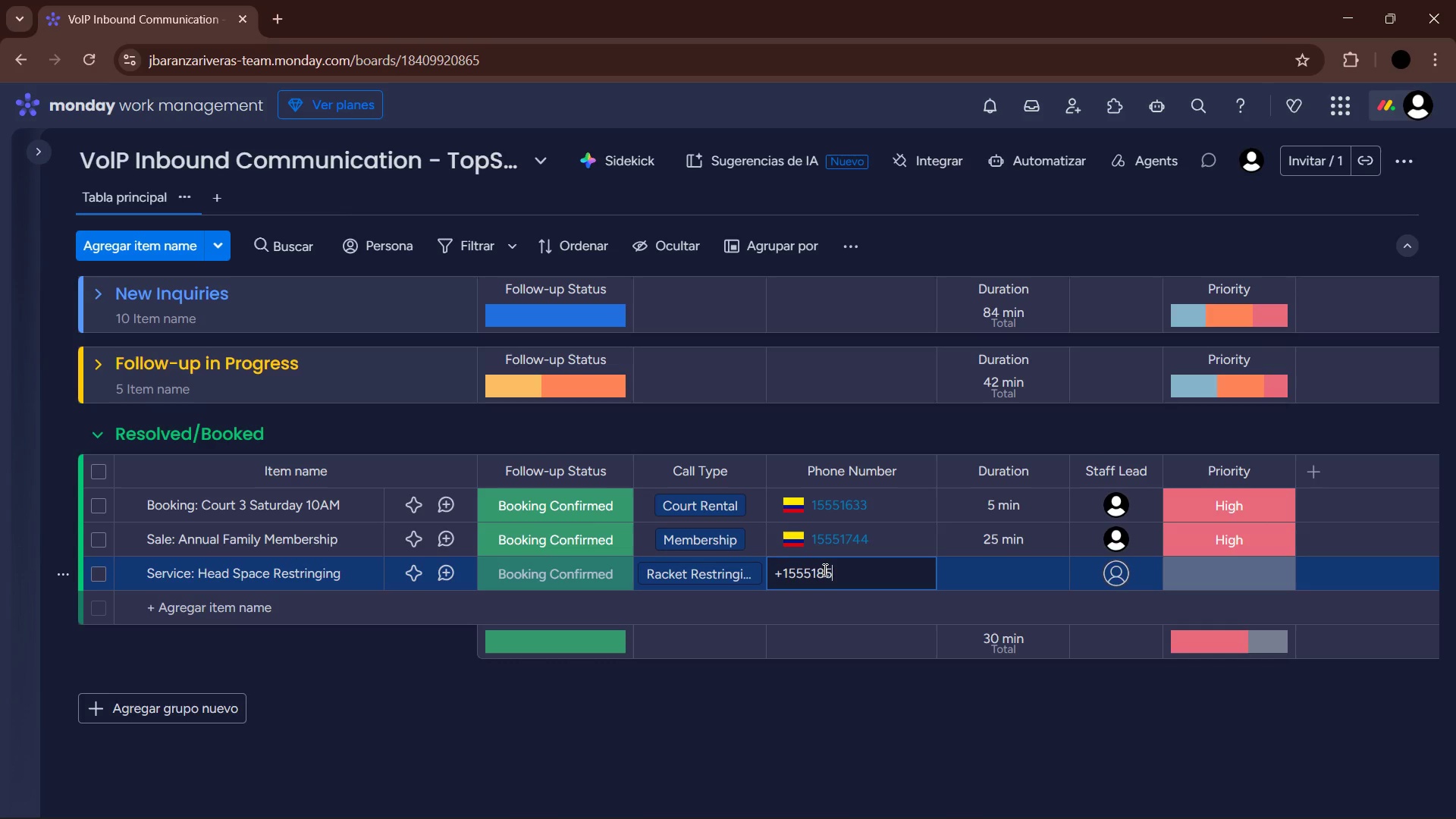 
key(Numpad5)
 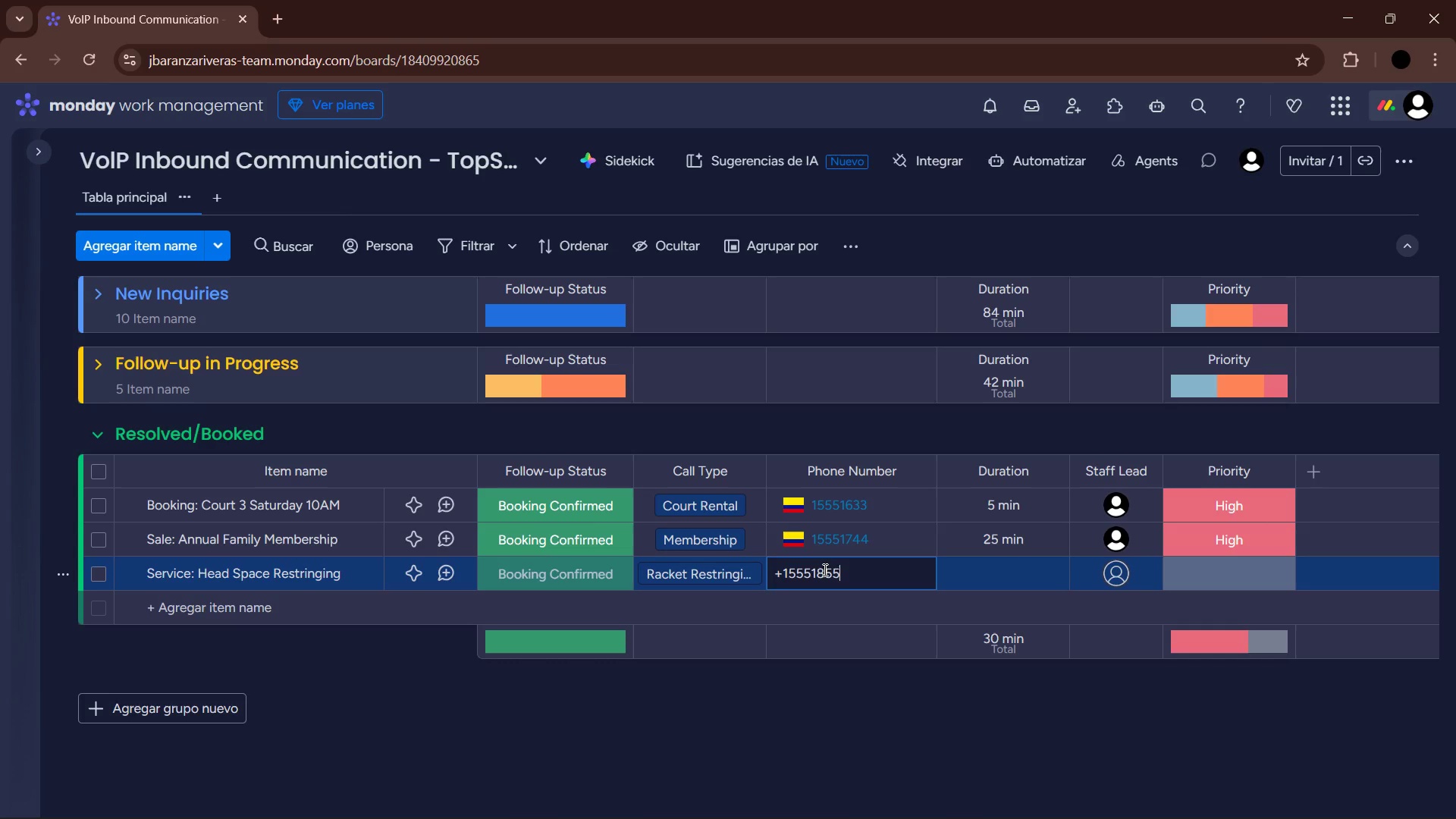 
key(Enter)
 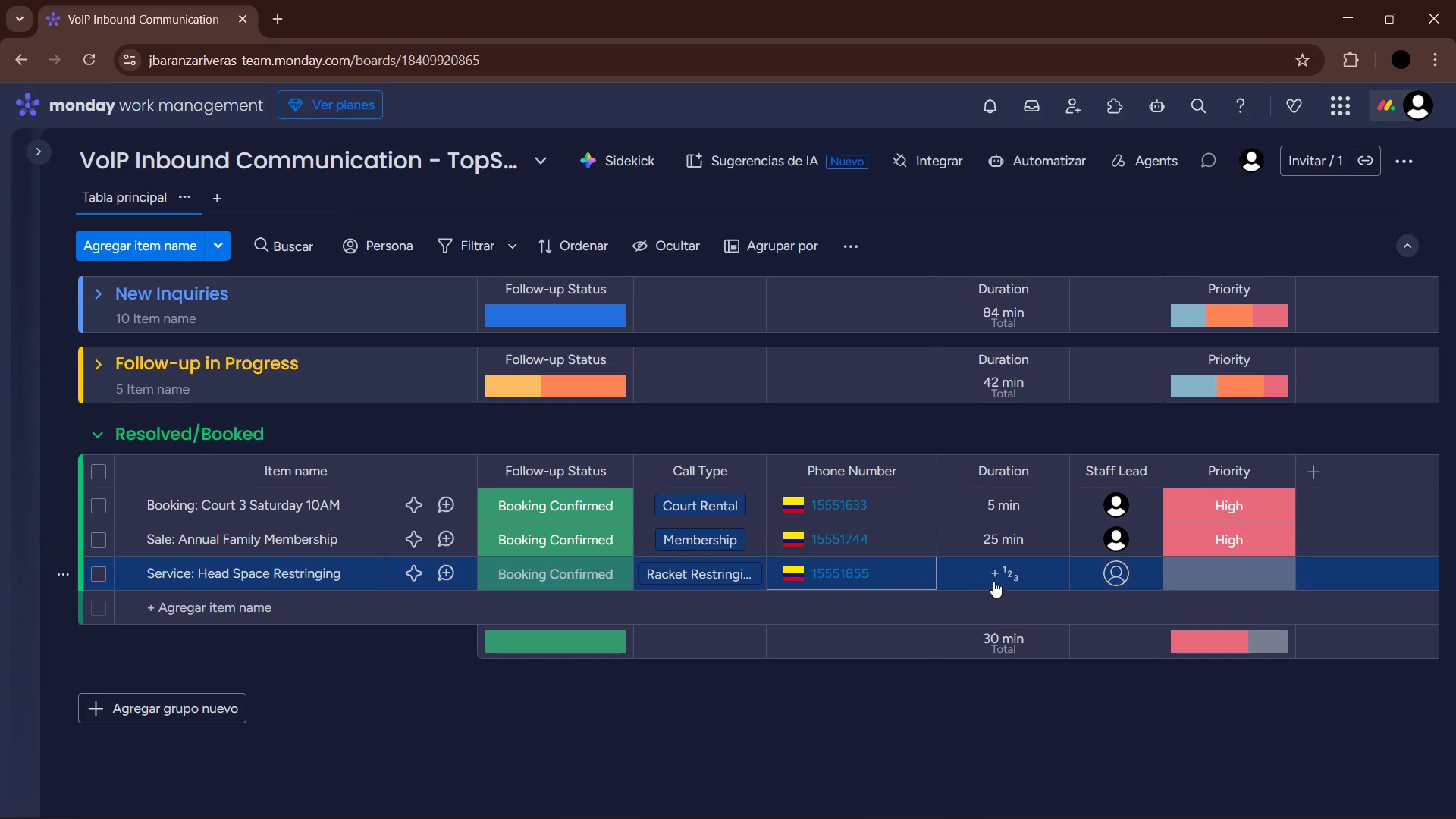 
key(Numpad8)
 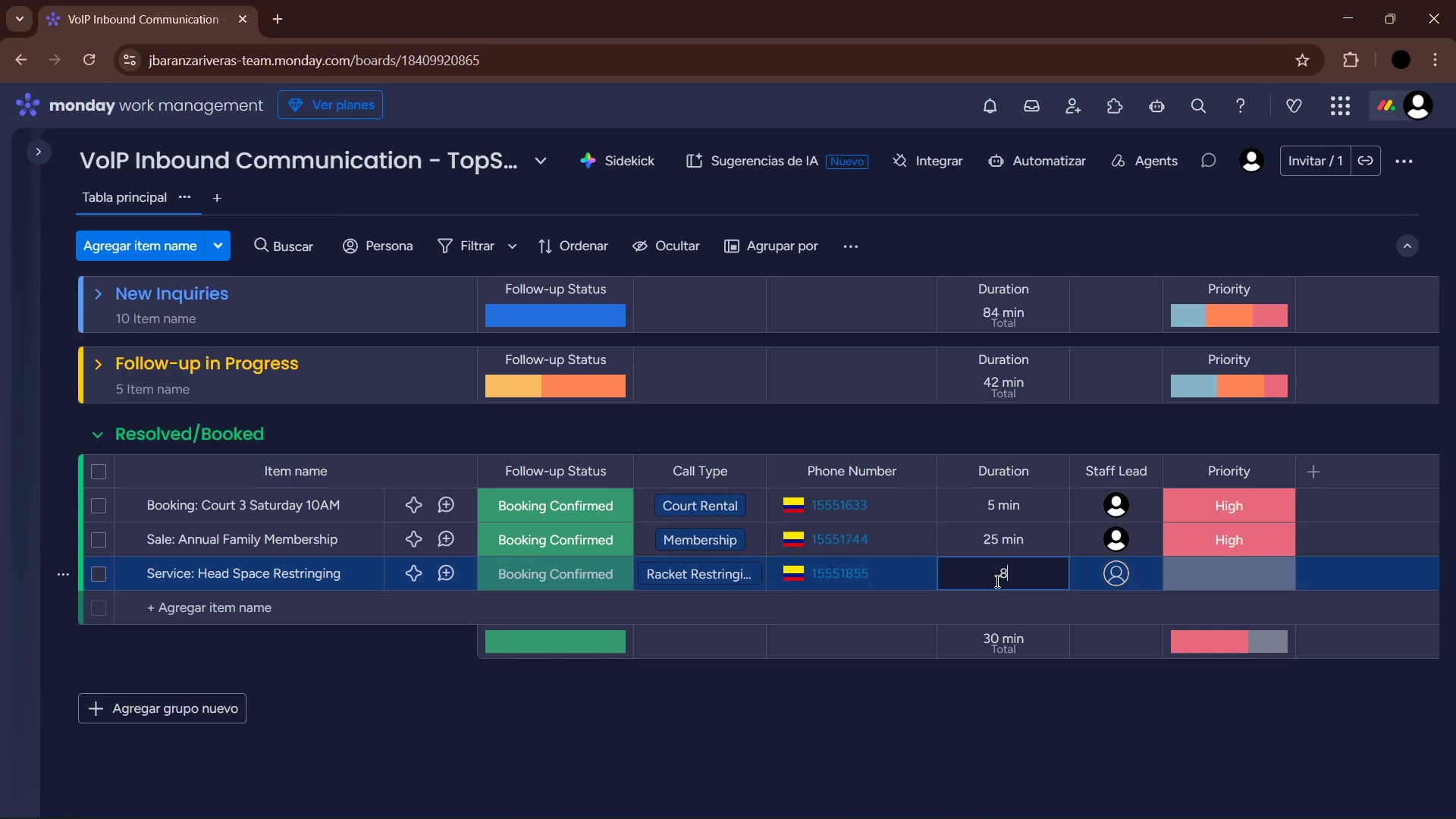 
key(Enter)
 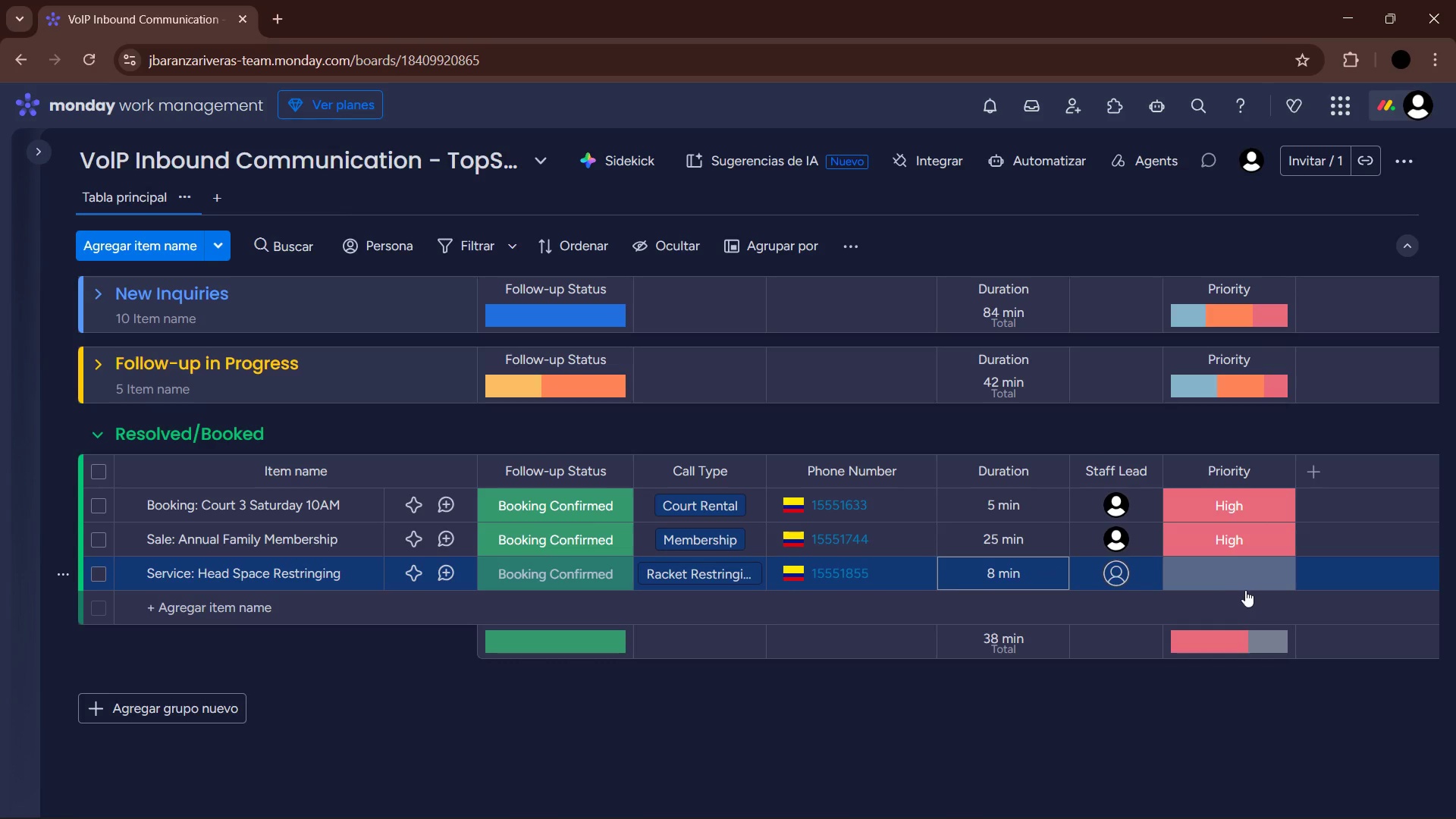 
left_click([1123, 570])
 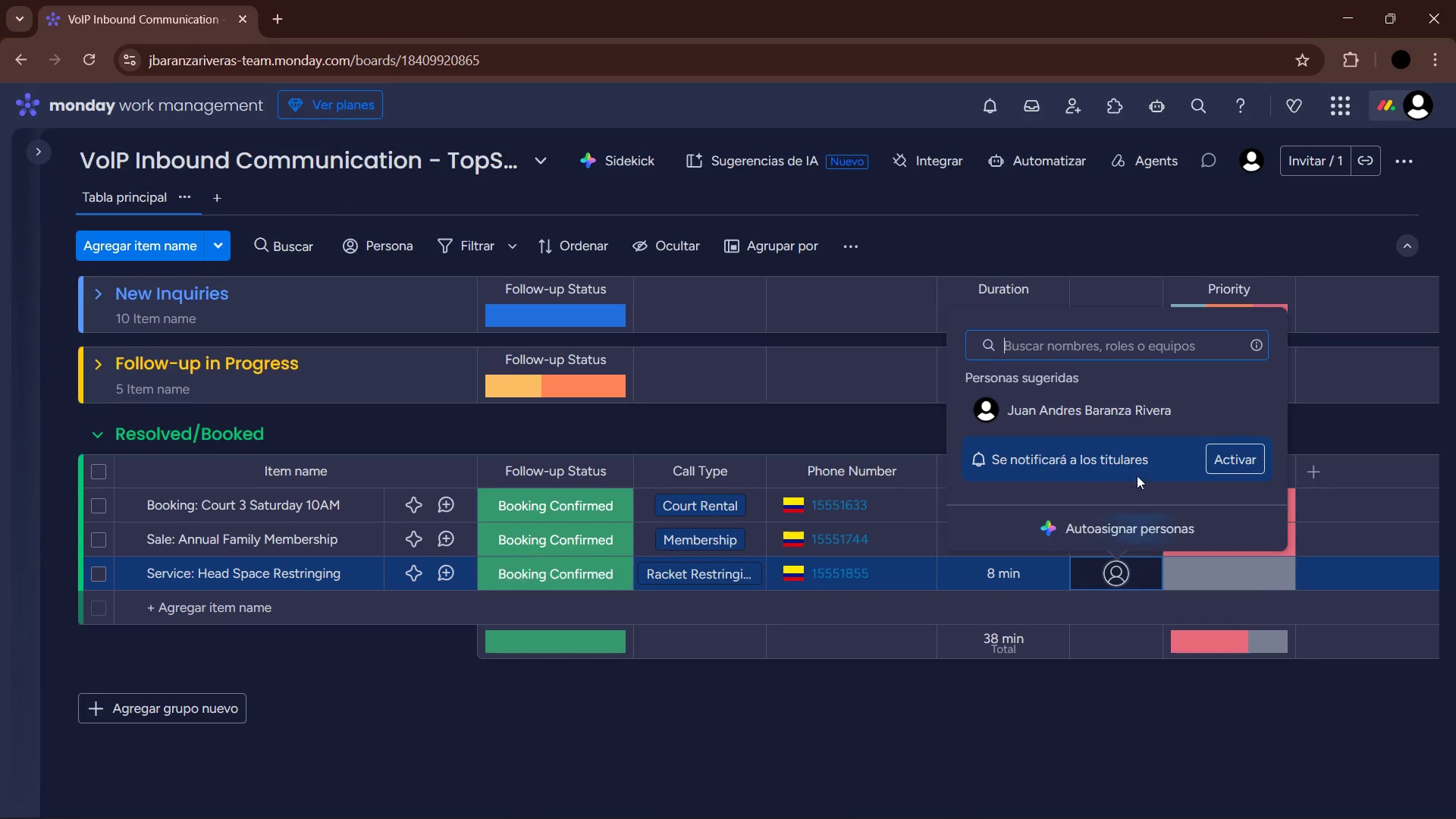 
left_click([1119, 394])
 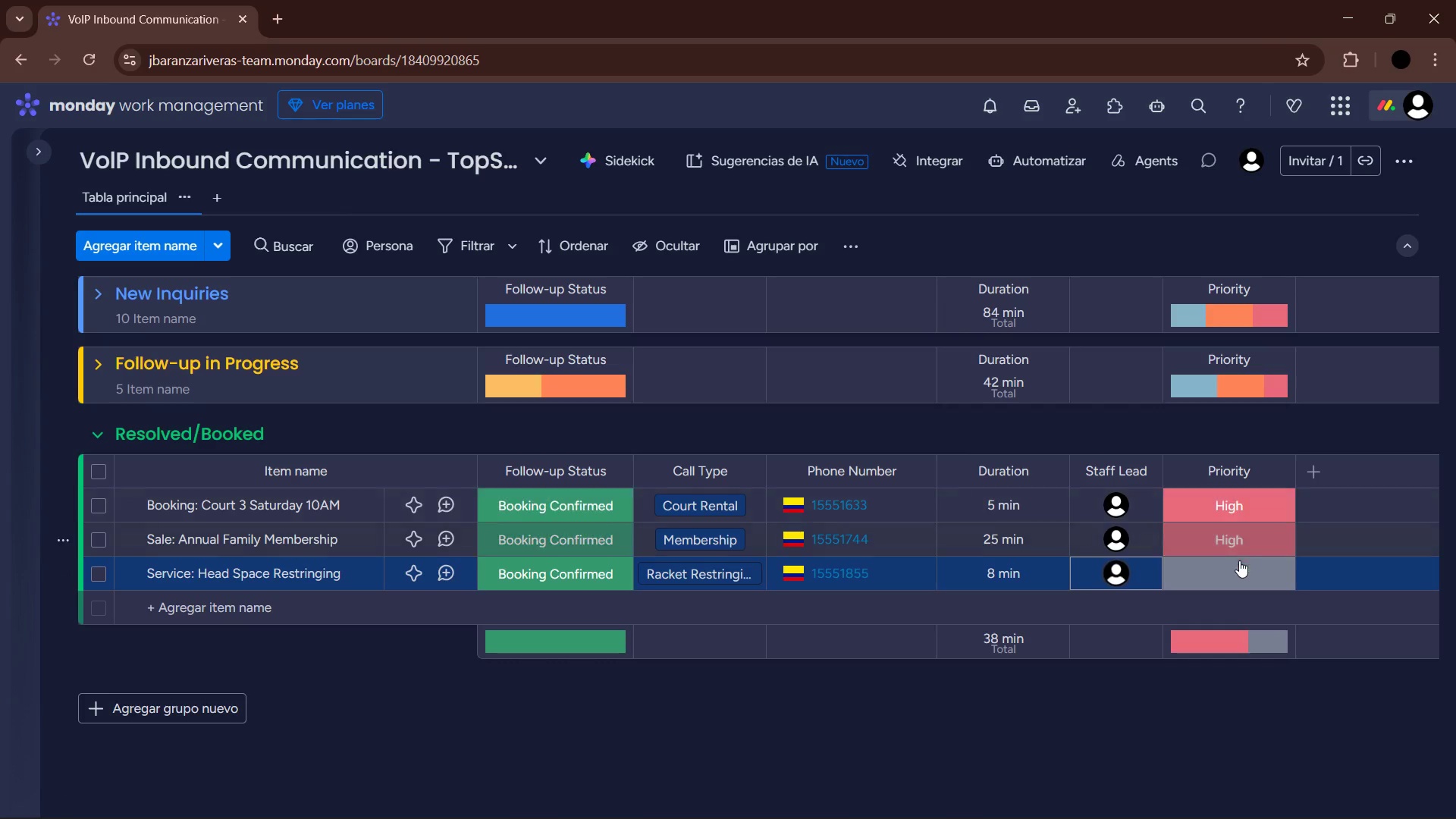 
left_click([1237, 570])
 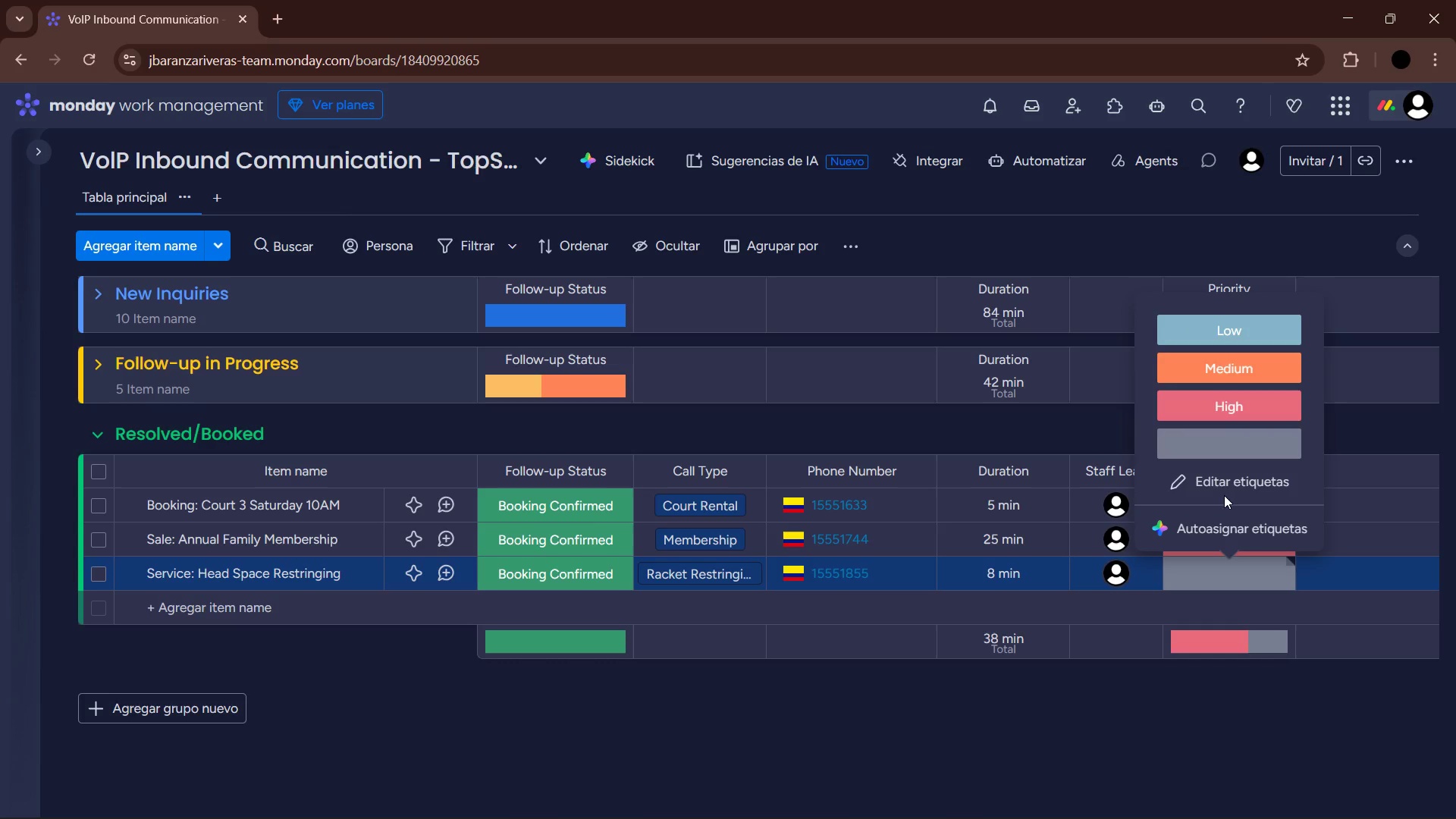 
left_click([1223, 376])
 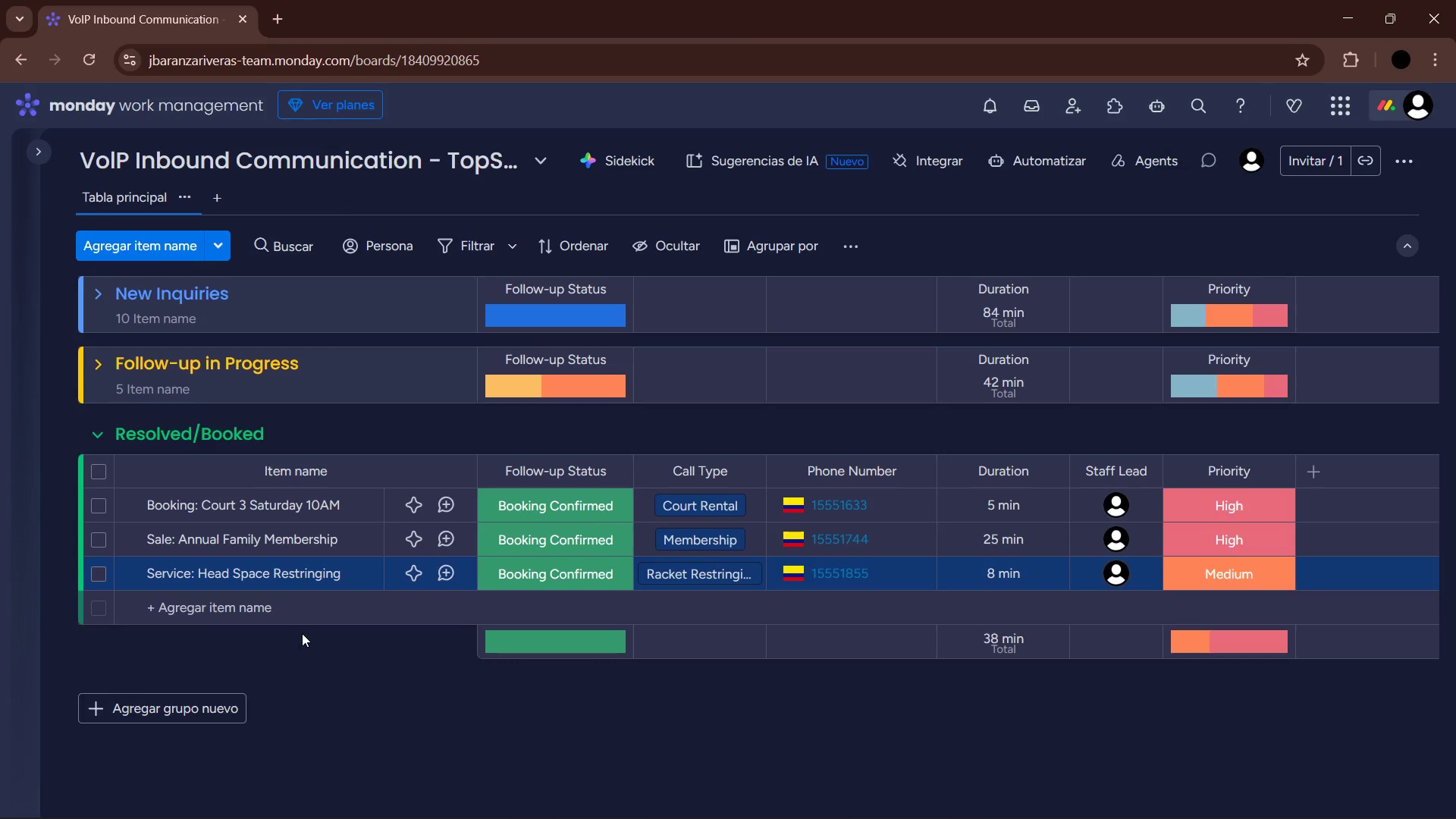 
left_click([289, 601])
 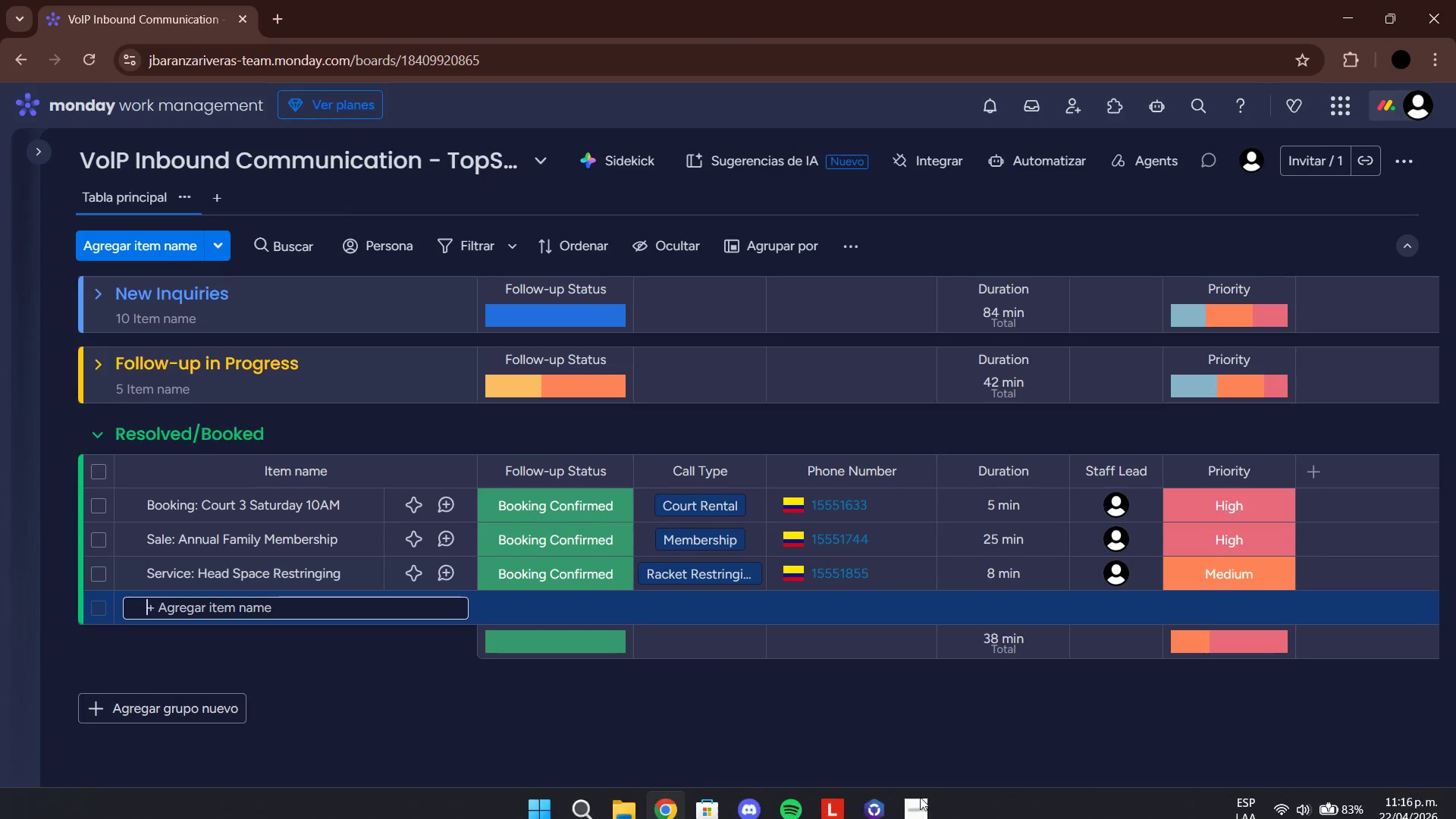 
left_click([928, 785])